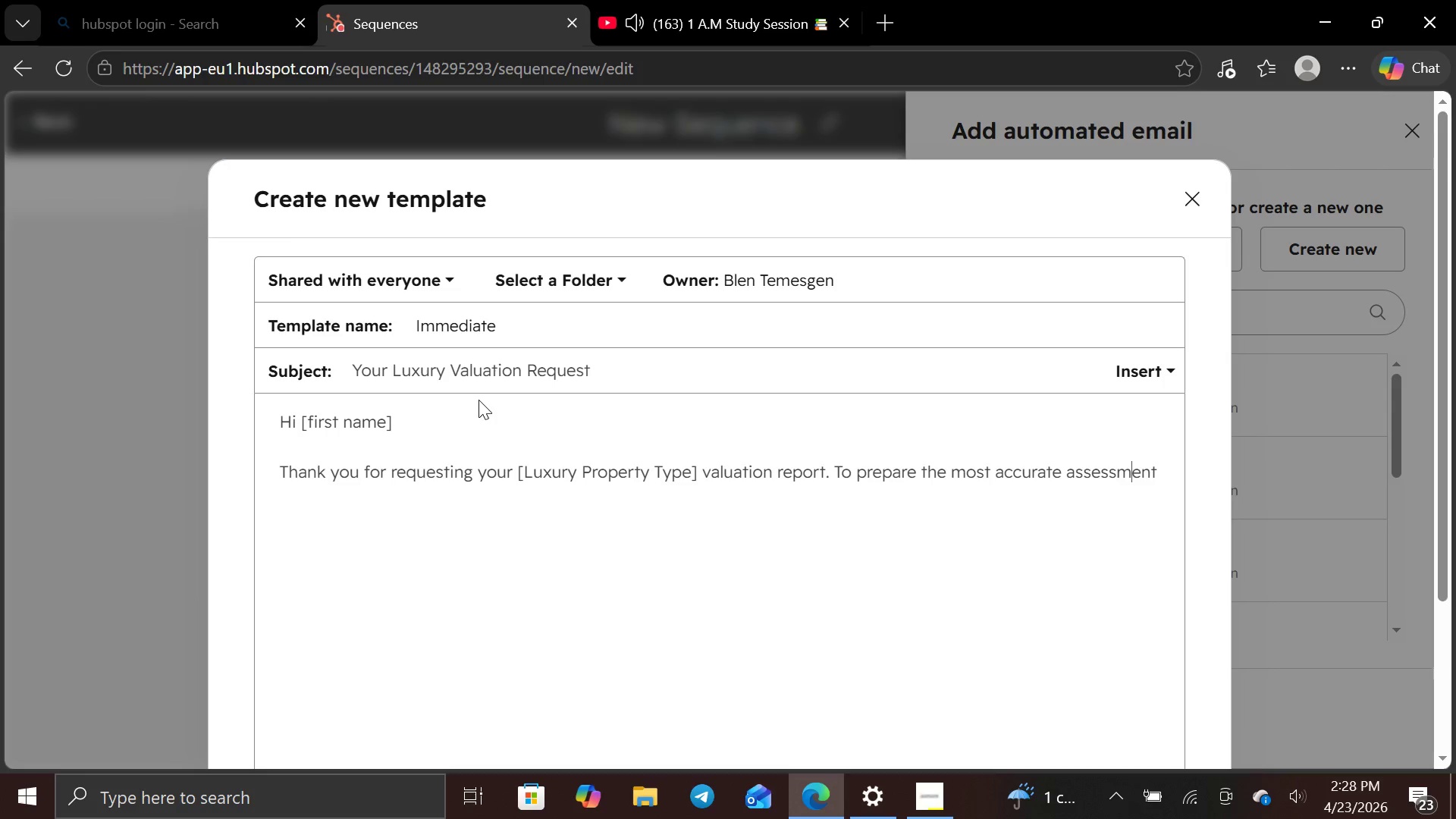 
hold_key(key=ArrowRight, duration=0.55)
 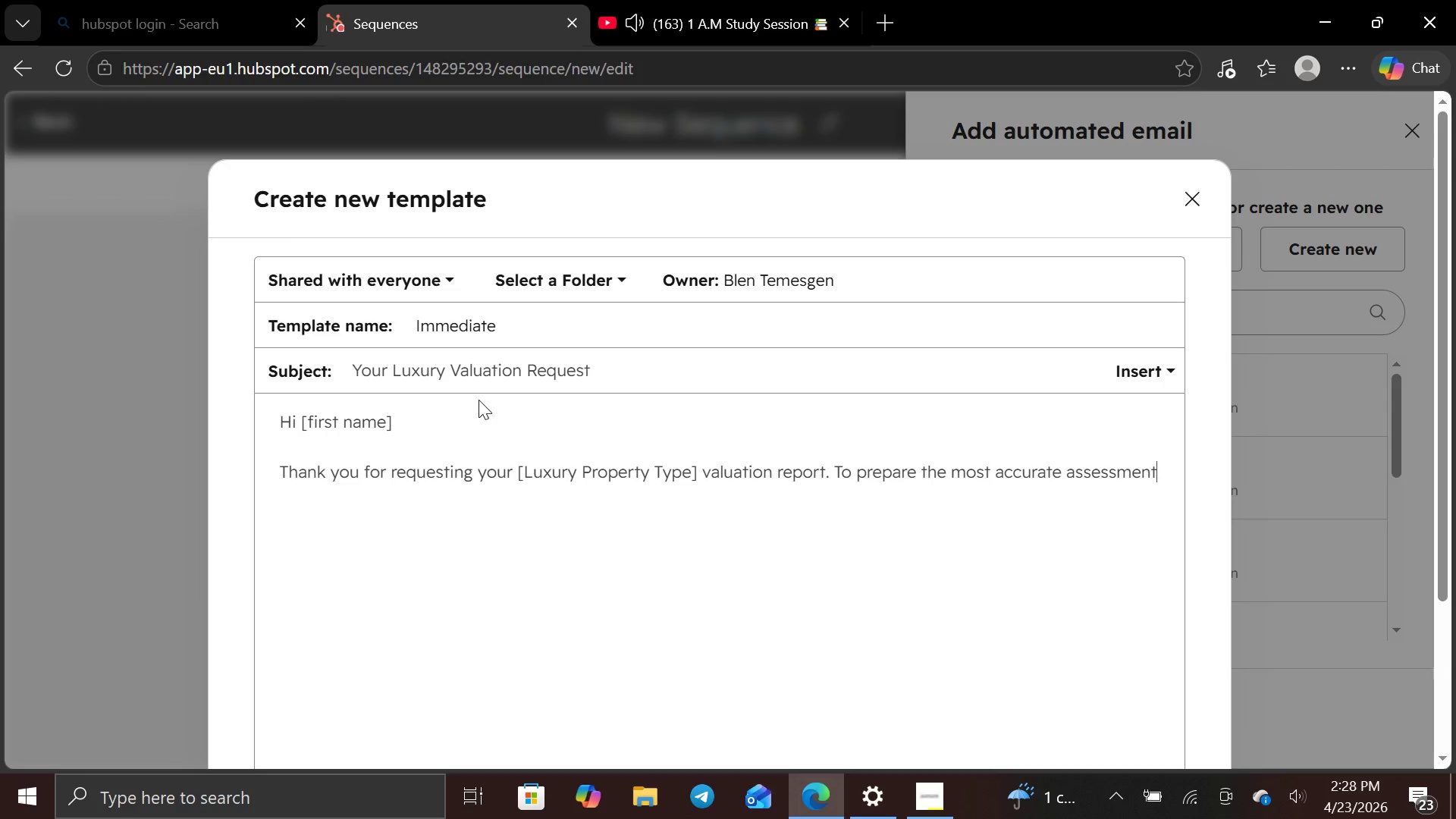 
key(ArrowRight)
 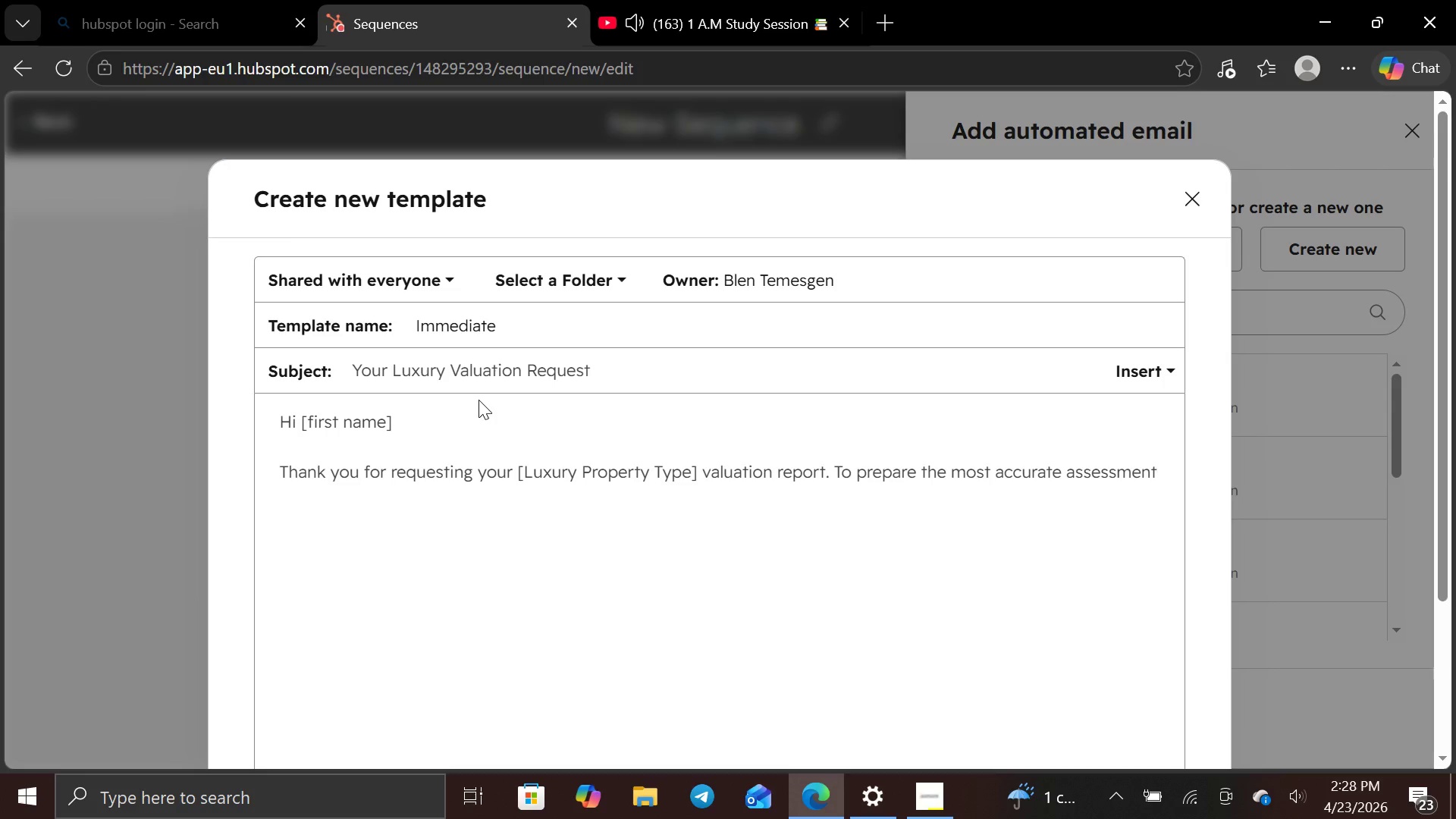 
key(Space)
 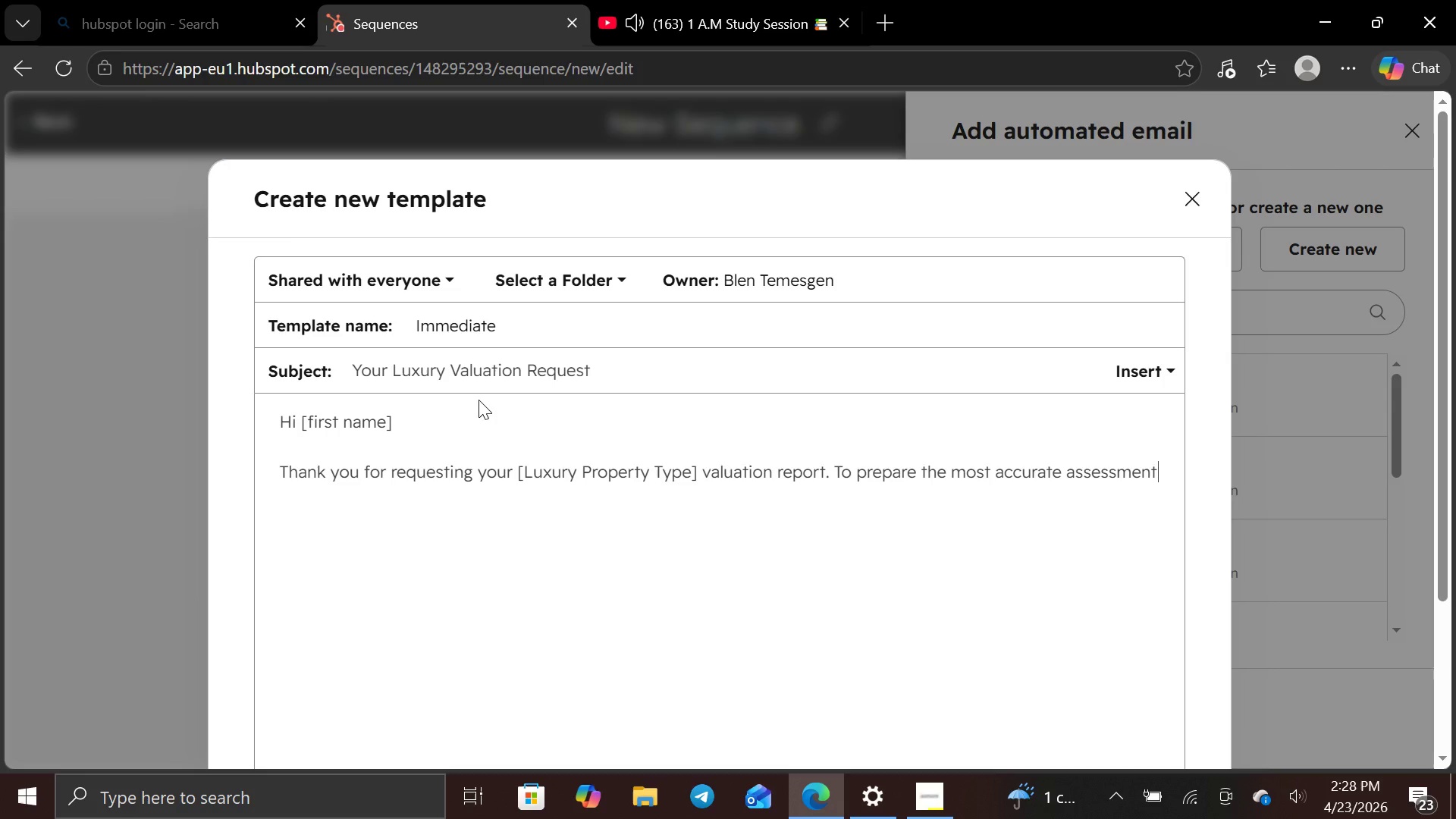 
type(could you share a few )
 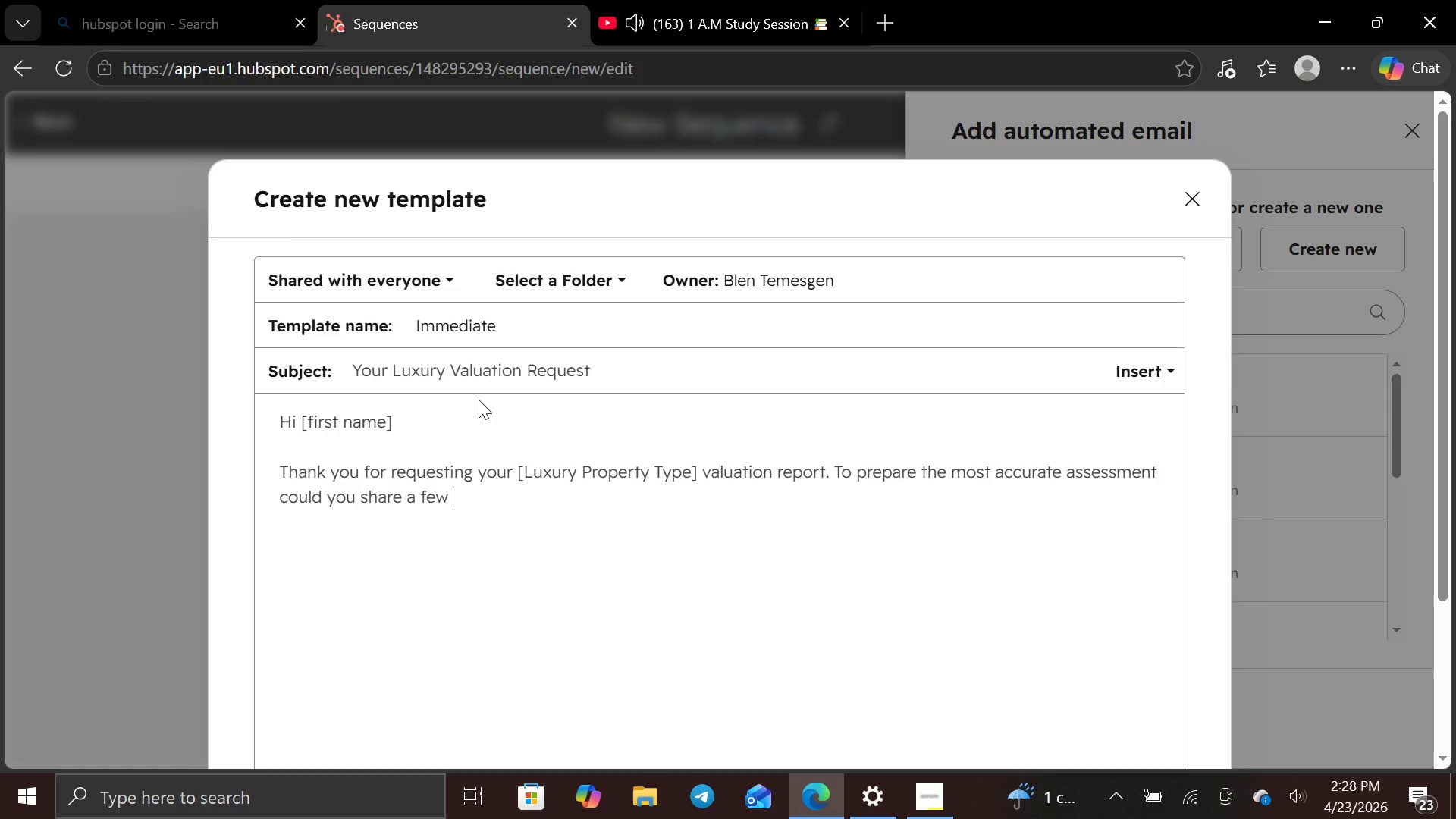 
type(property )
 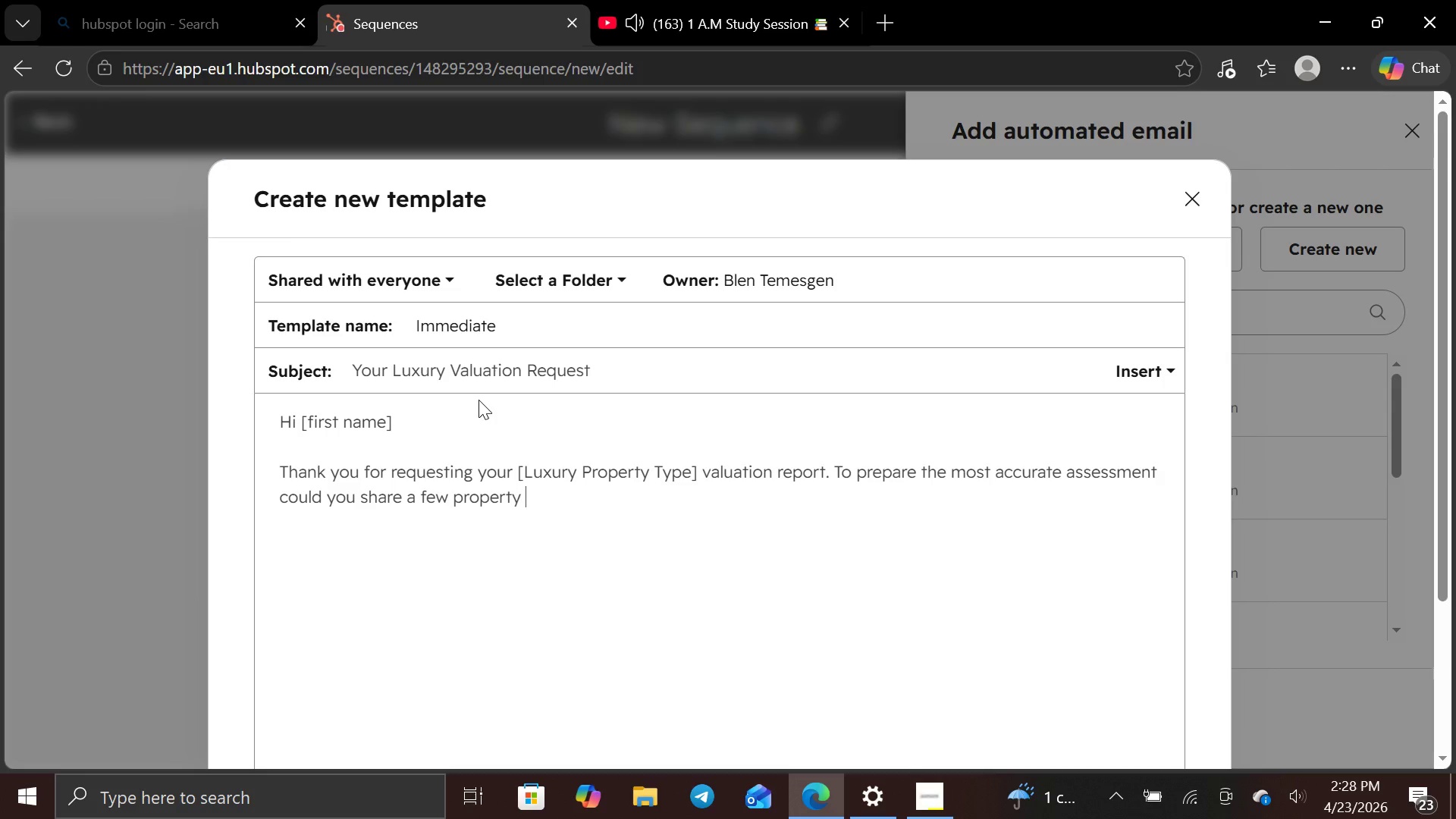 
type(photos)
 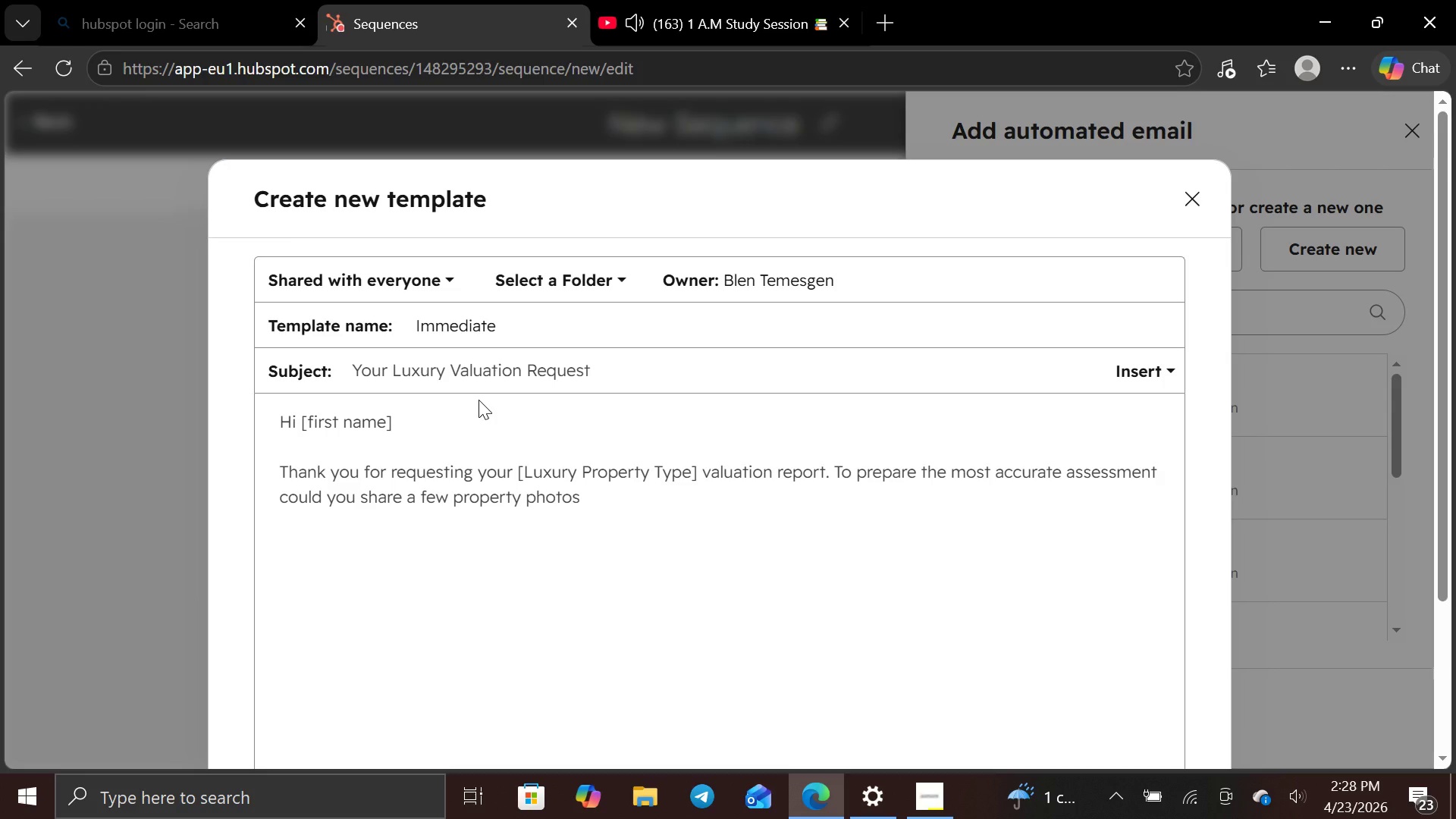 
wait(6.72)
 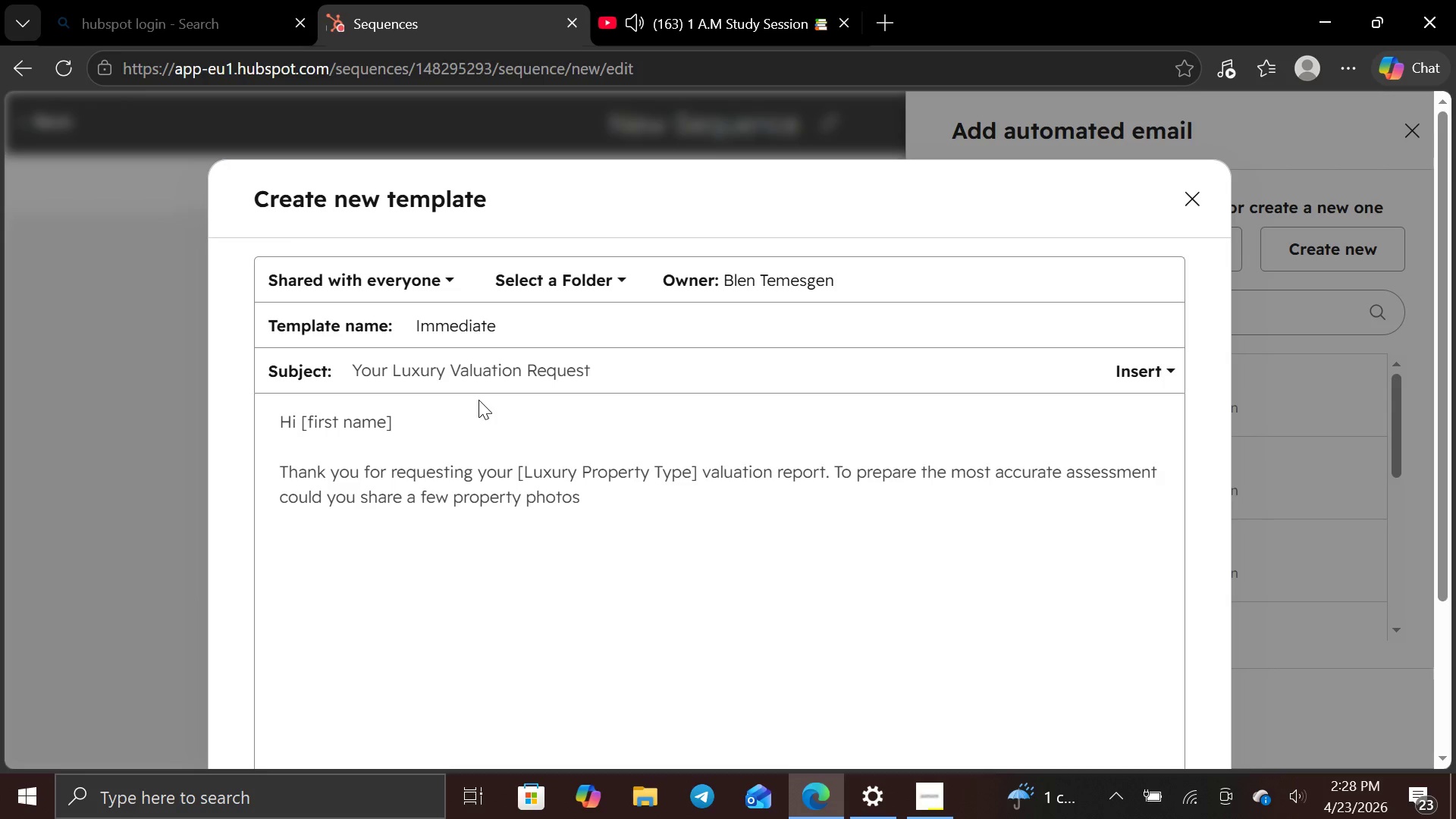 
key(Period)
 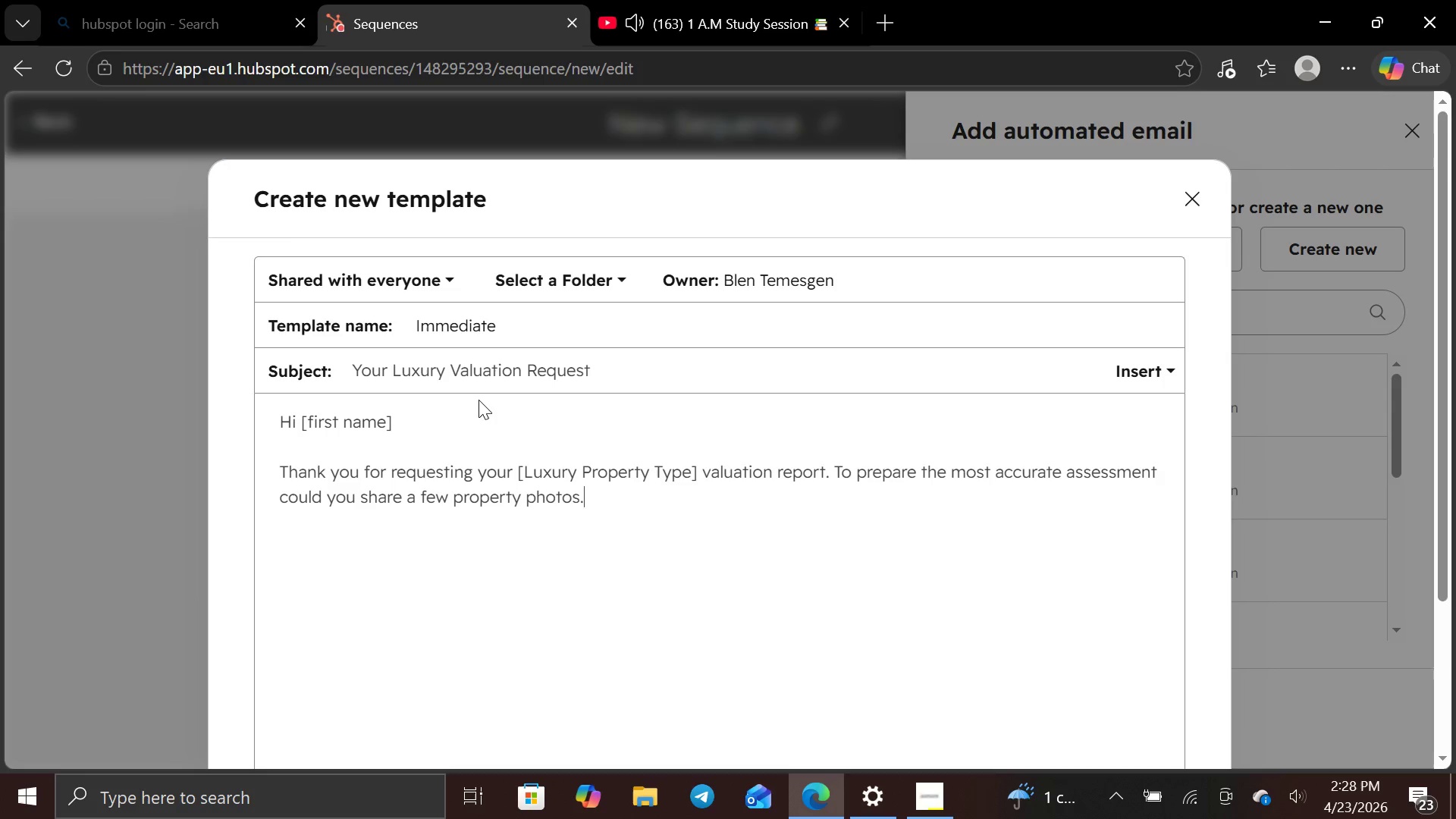 
key(Enter)
 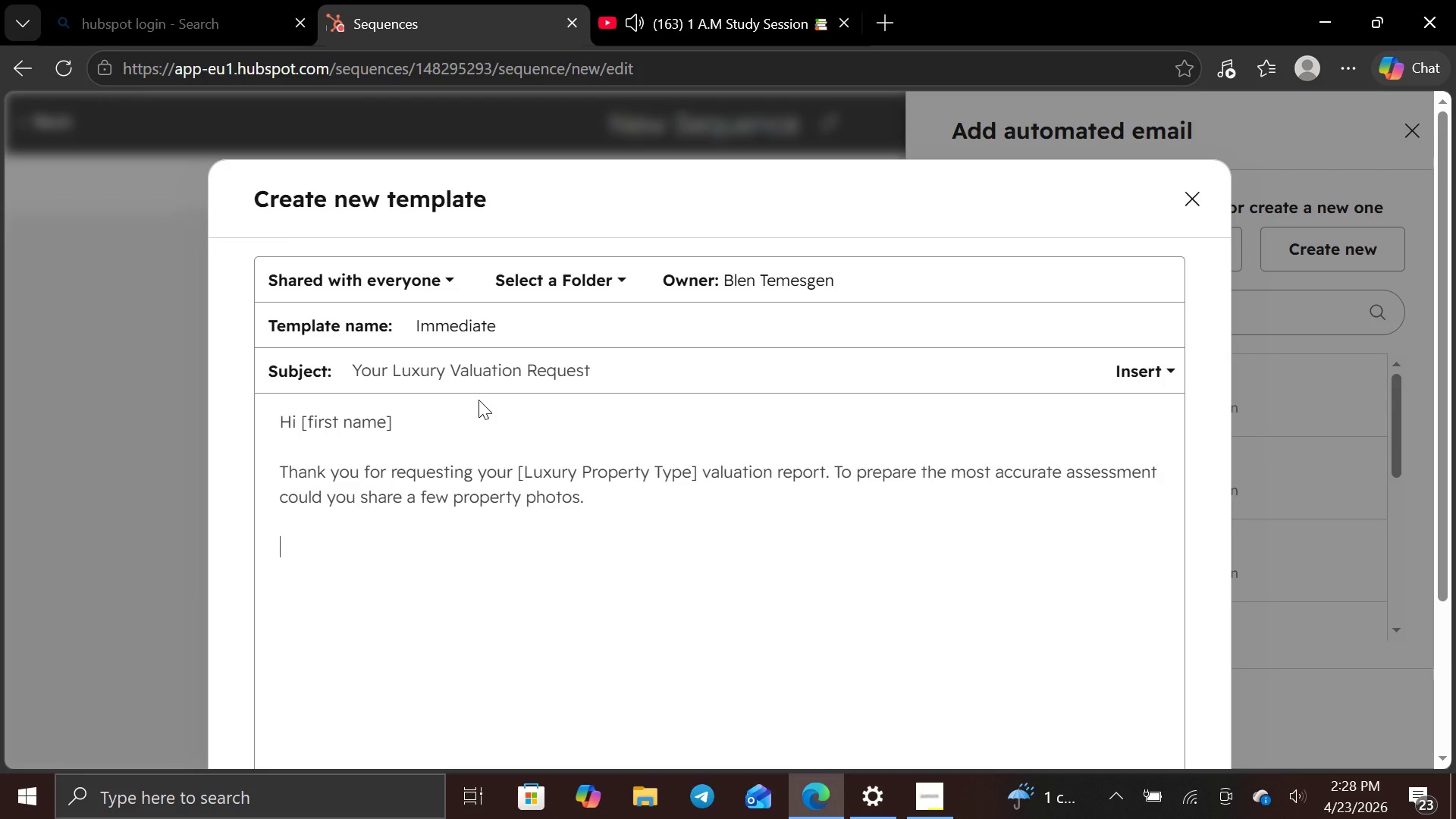 
key(Enter)
 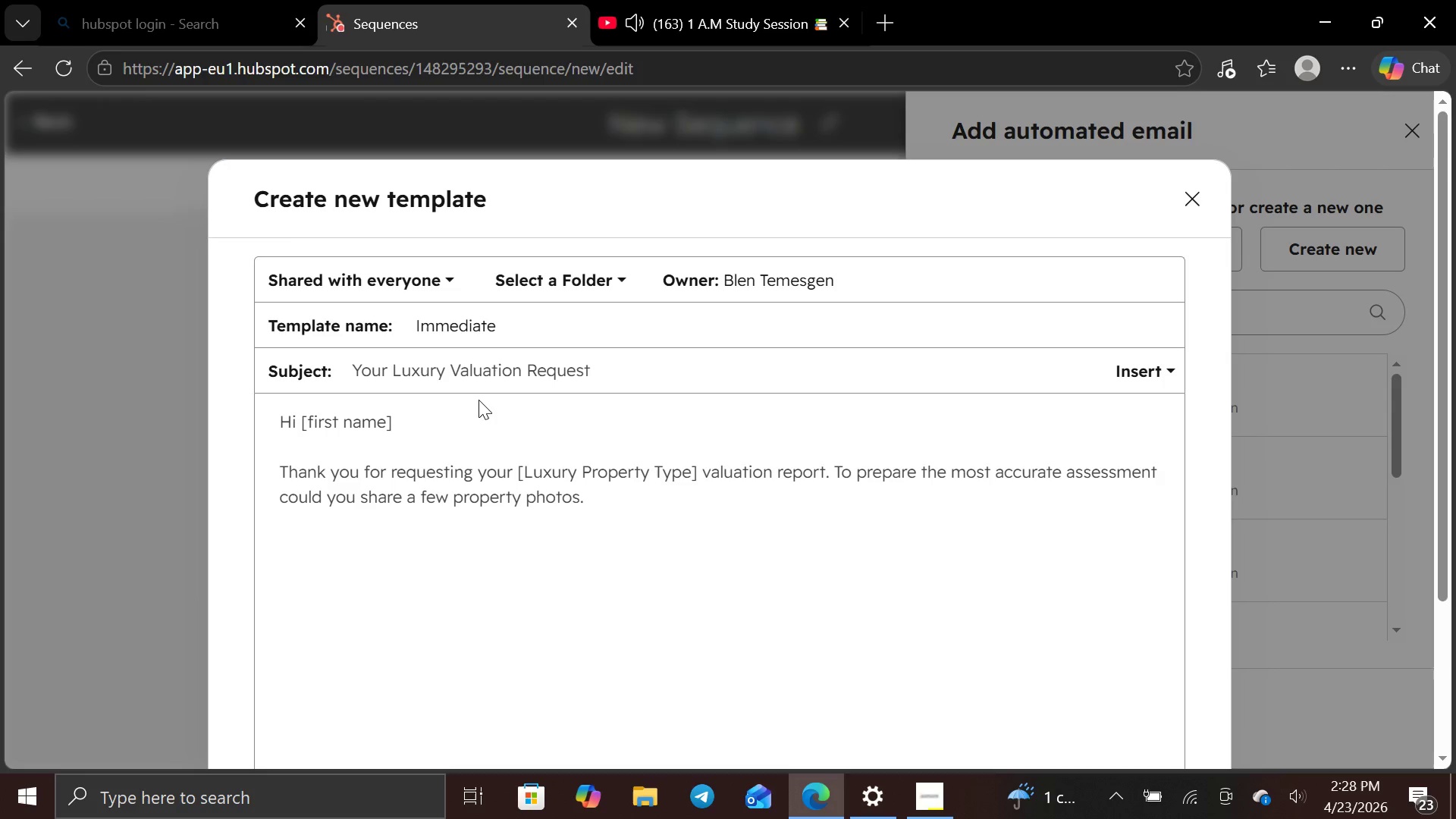 
type(bes)
key(Backspace)
key(Backspace)
key(Backspace)
type(Best regards,)
 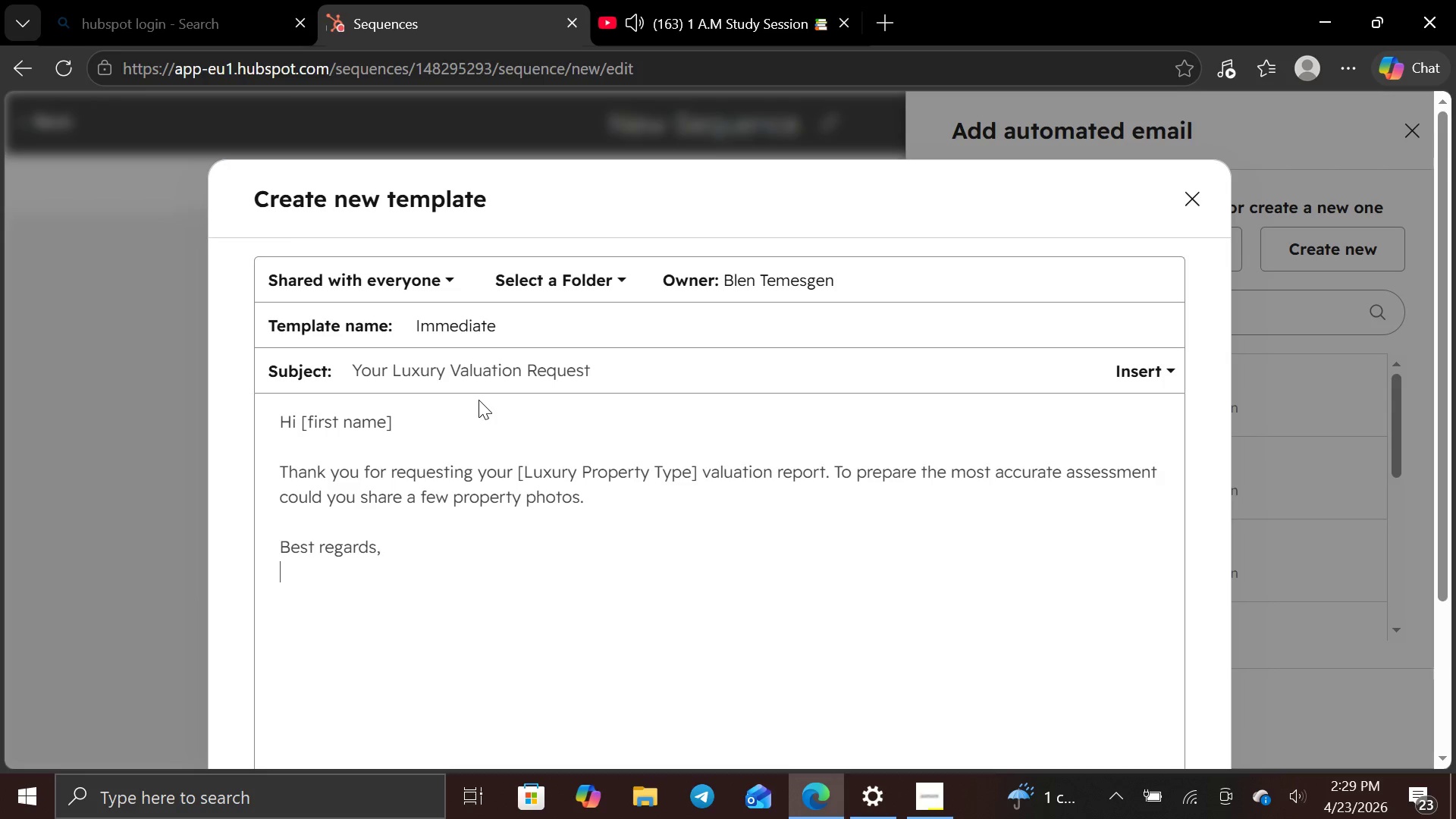 
key(Enter)
 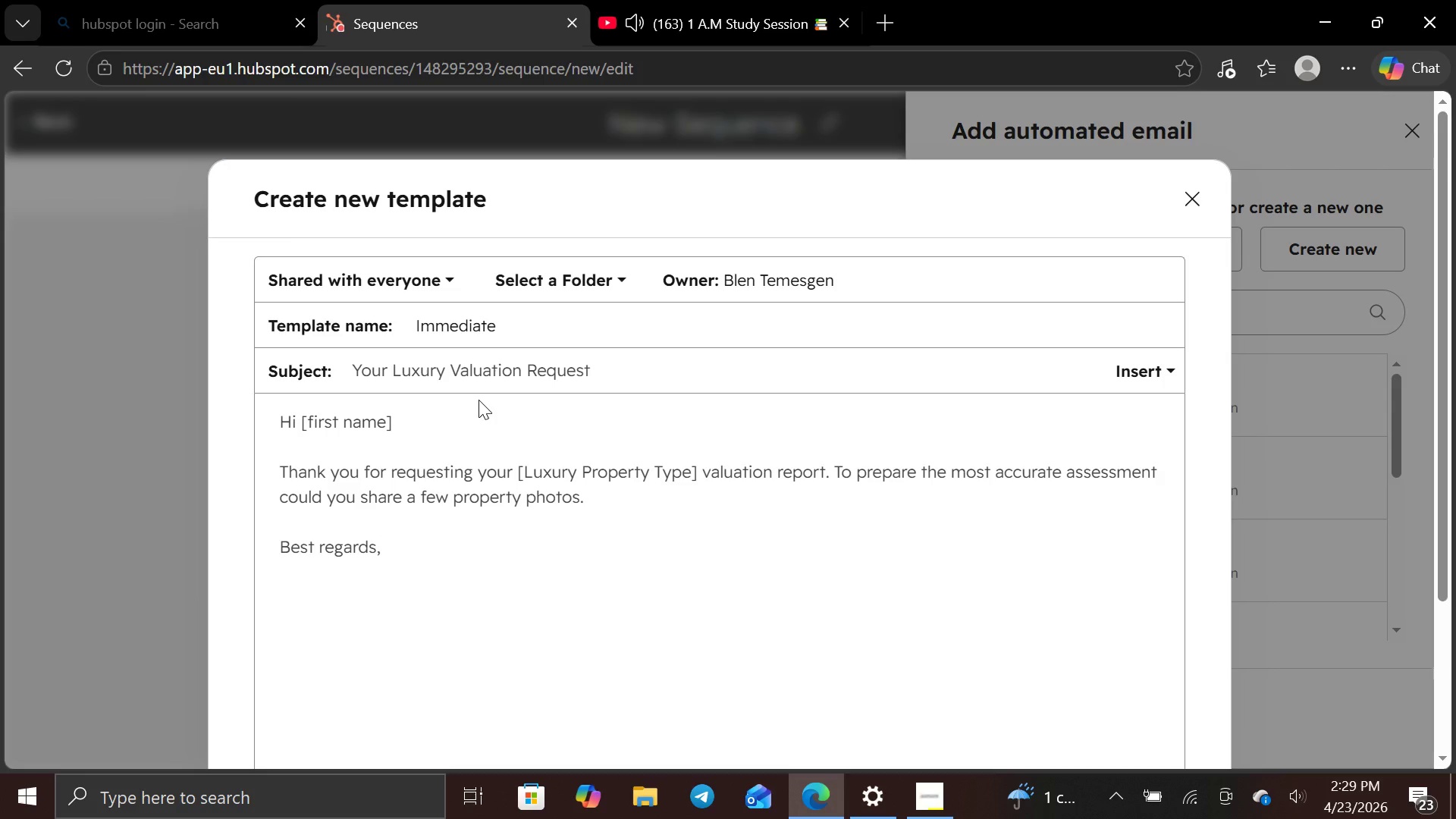 
key(BracketLeft)
 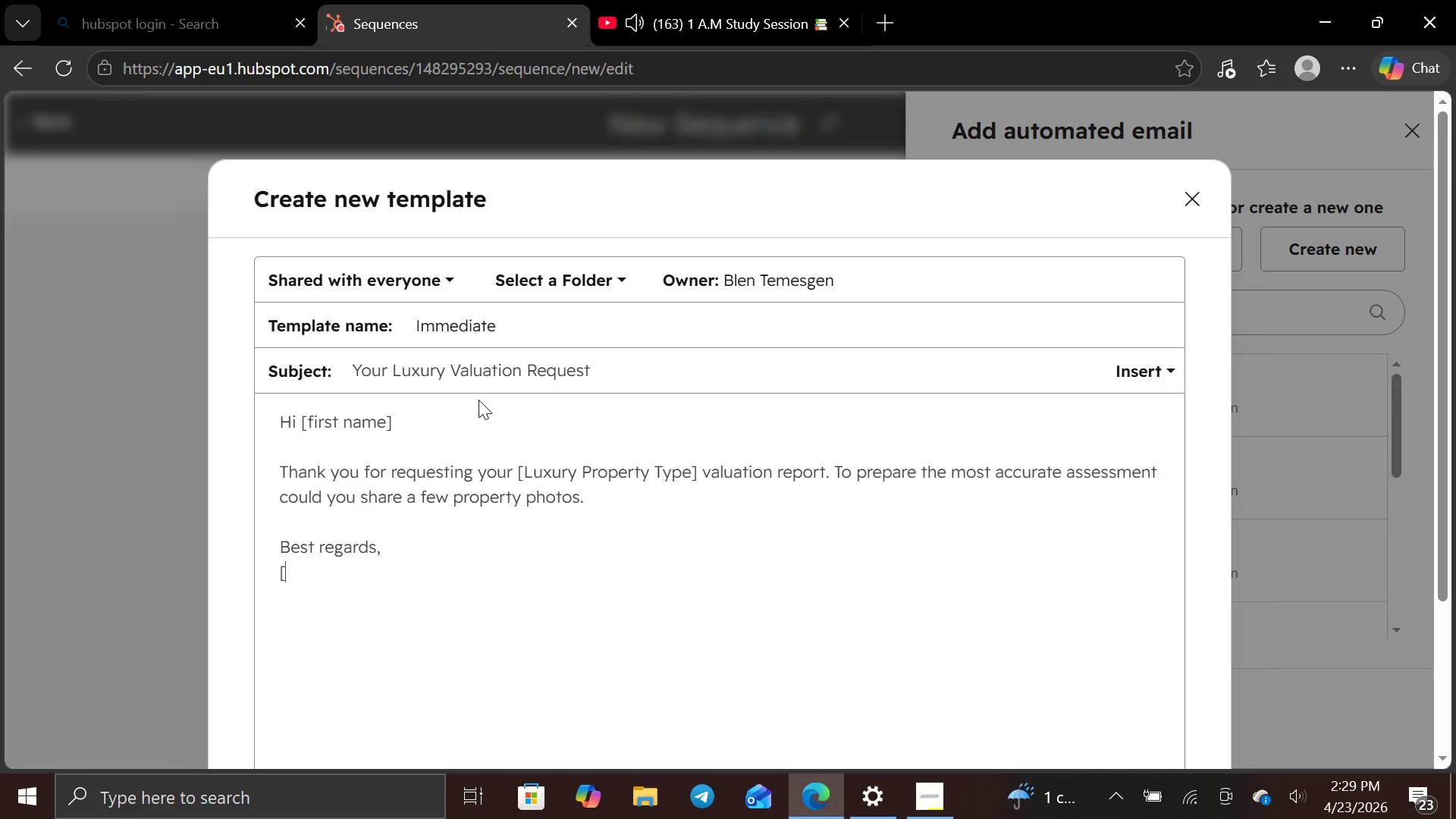 
key(BracketRight)
 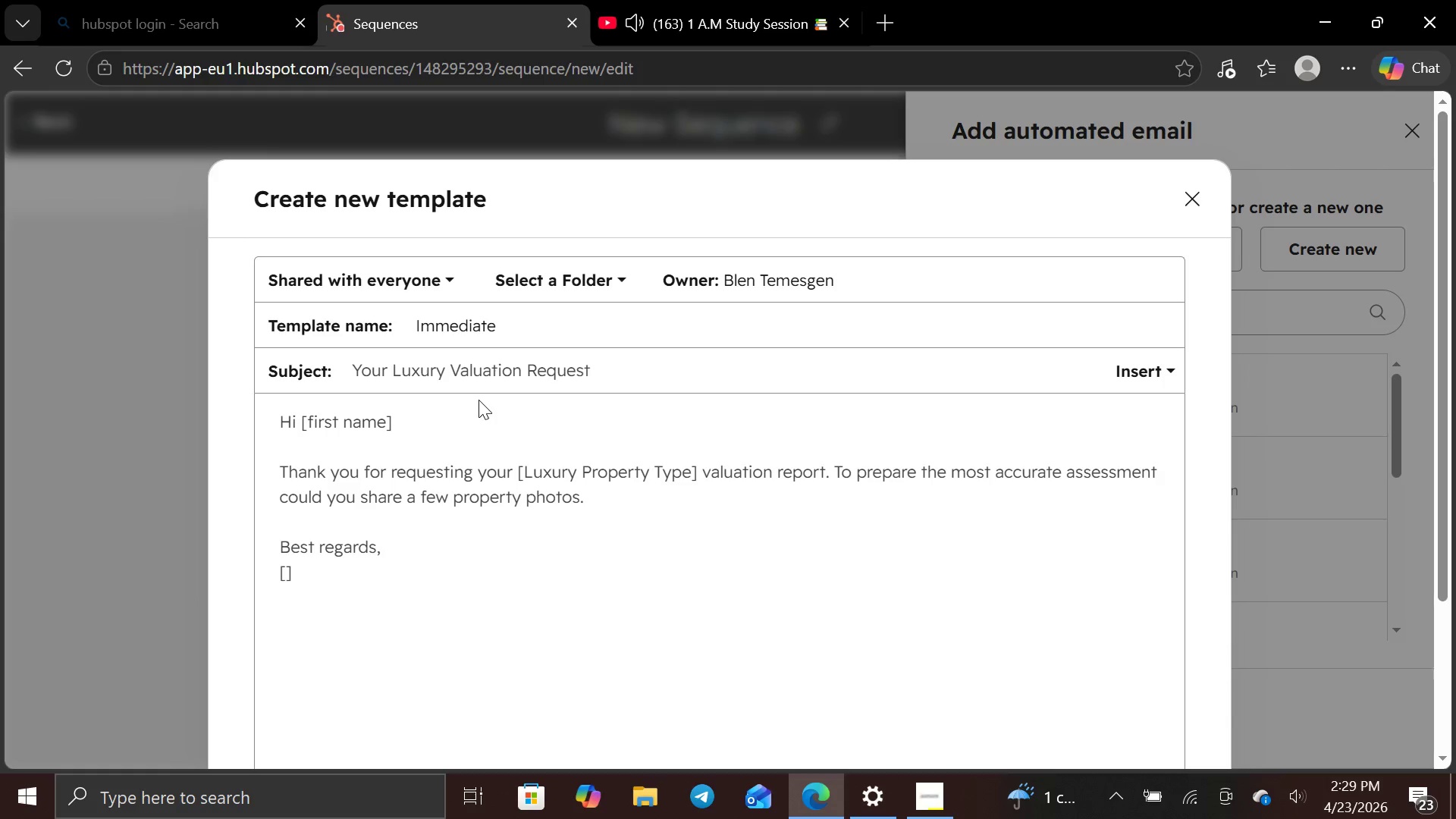 
key(ArrowLeft)
 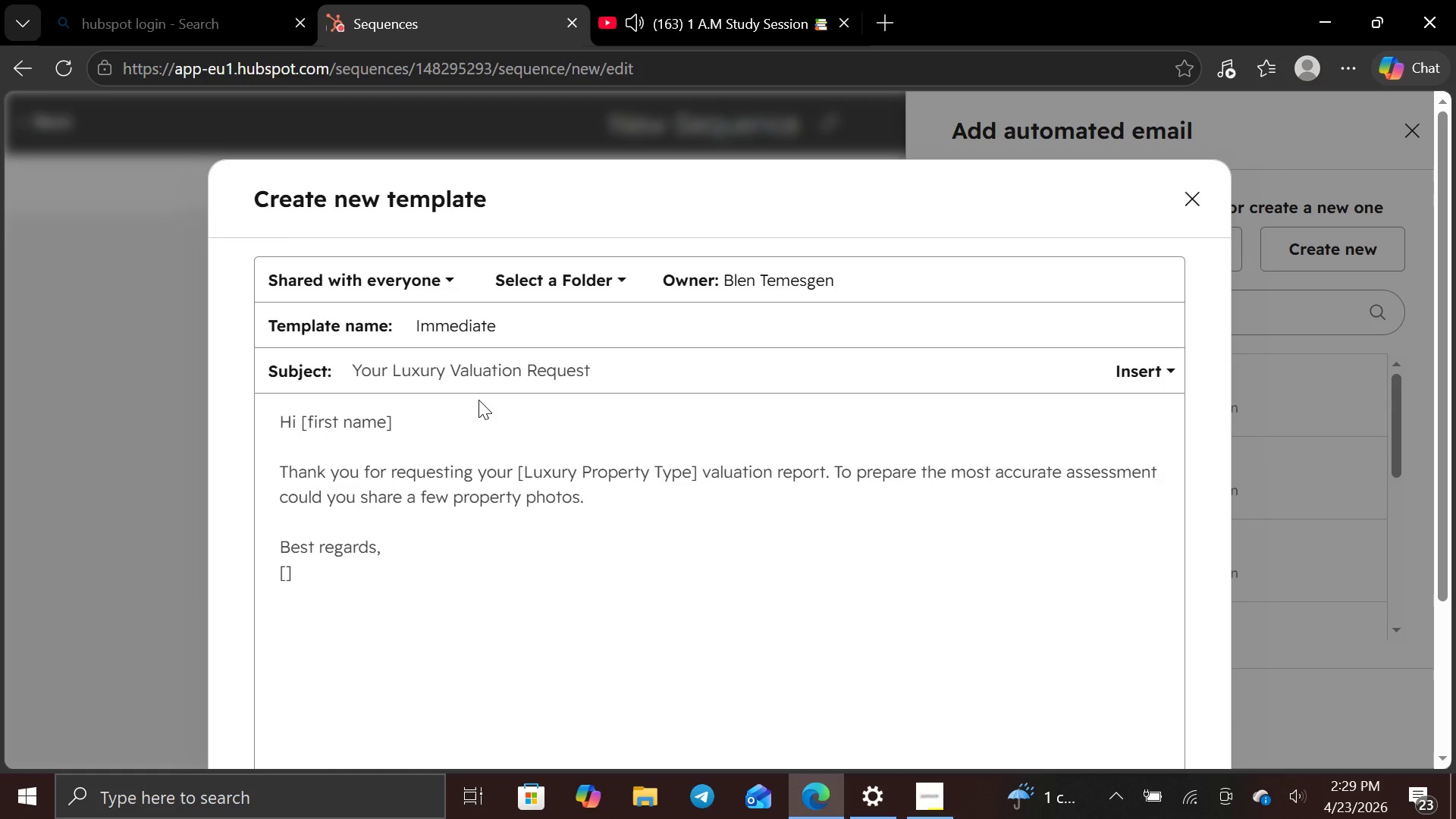 
type(agent name)
 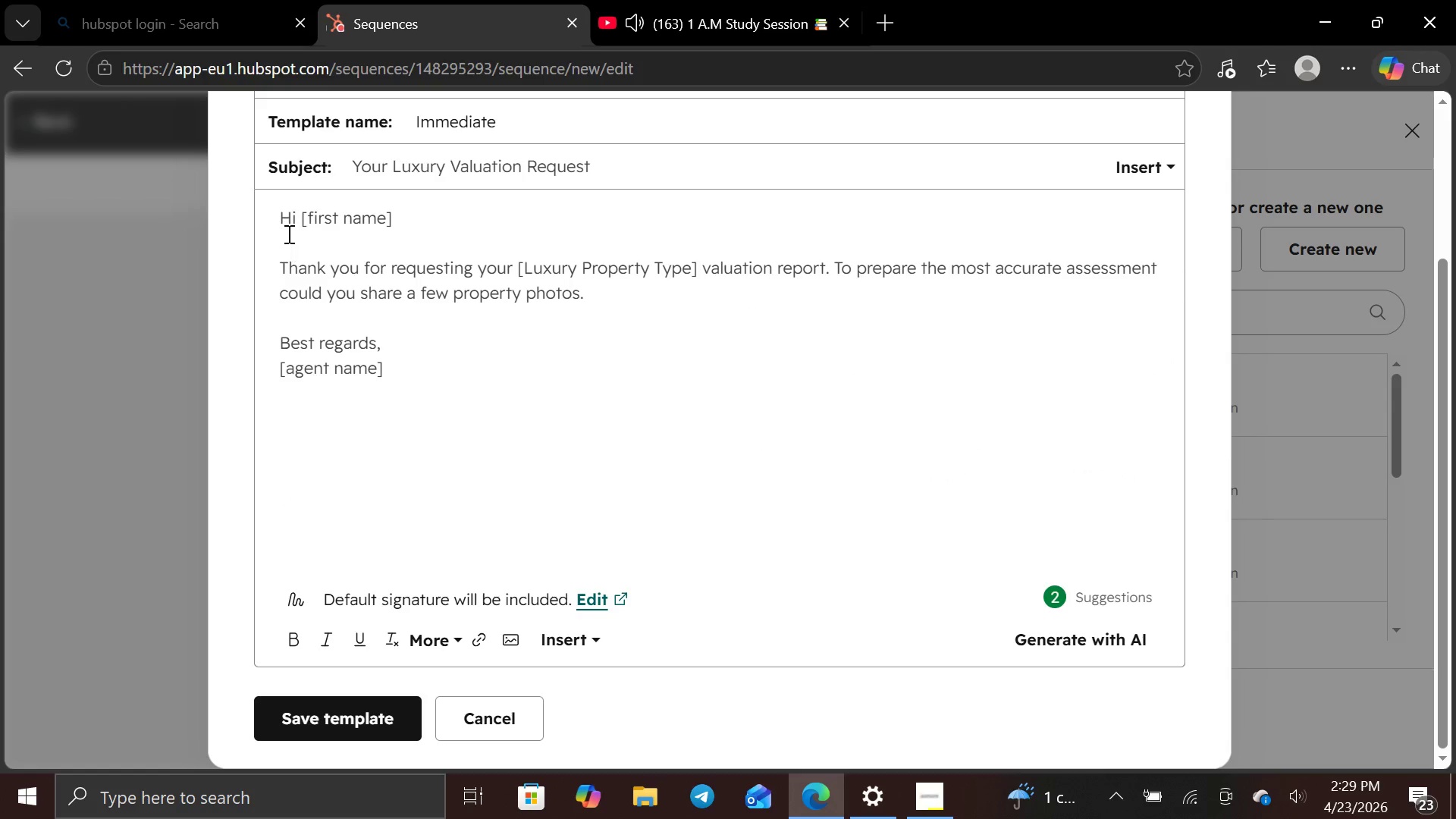 
wait(5.44)
 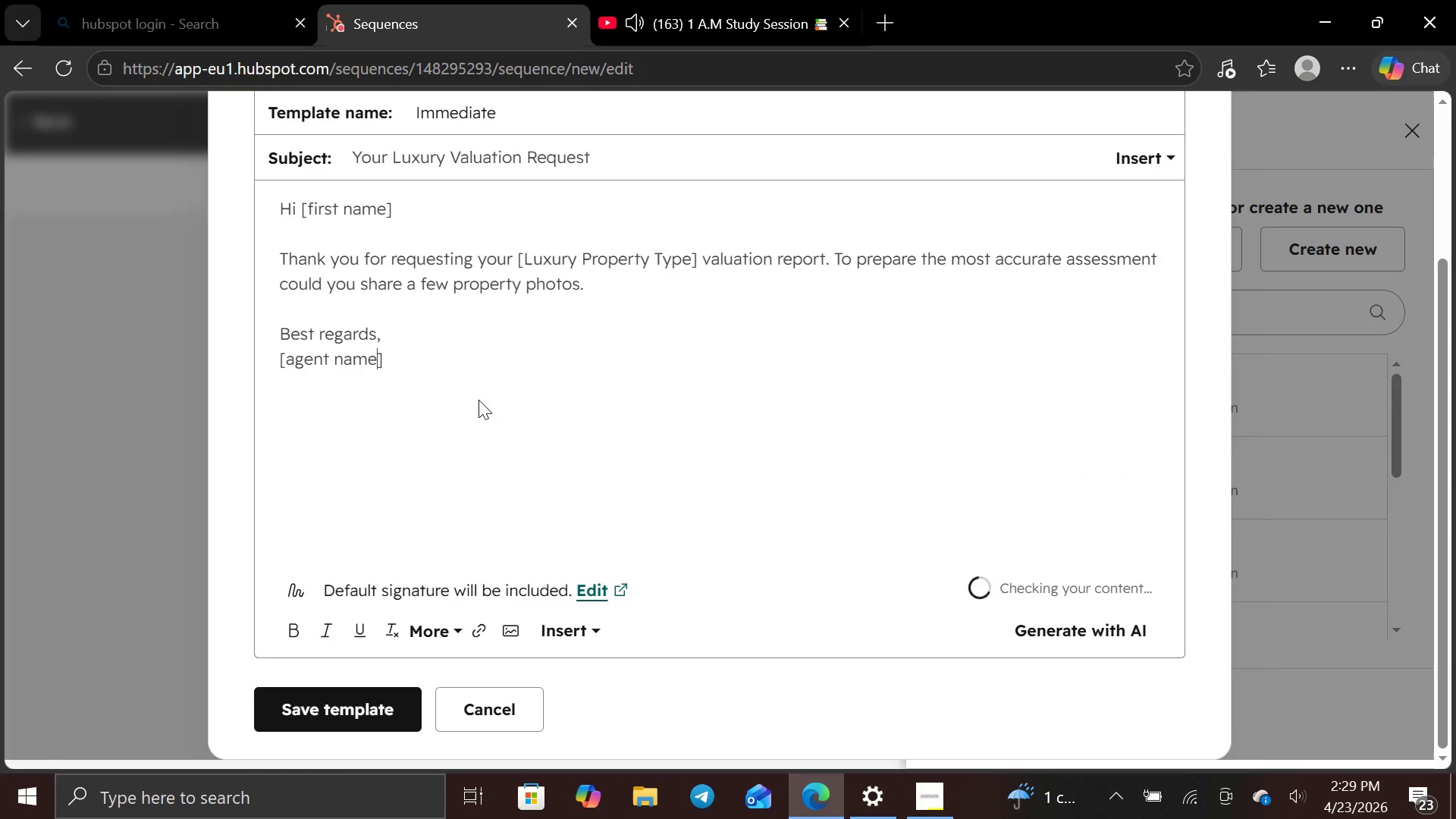 
left_click_drag(start_coordinate=[280, 215], to_coordinate=[413, 214])
 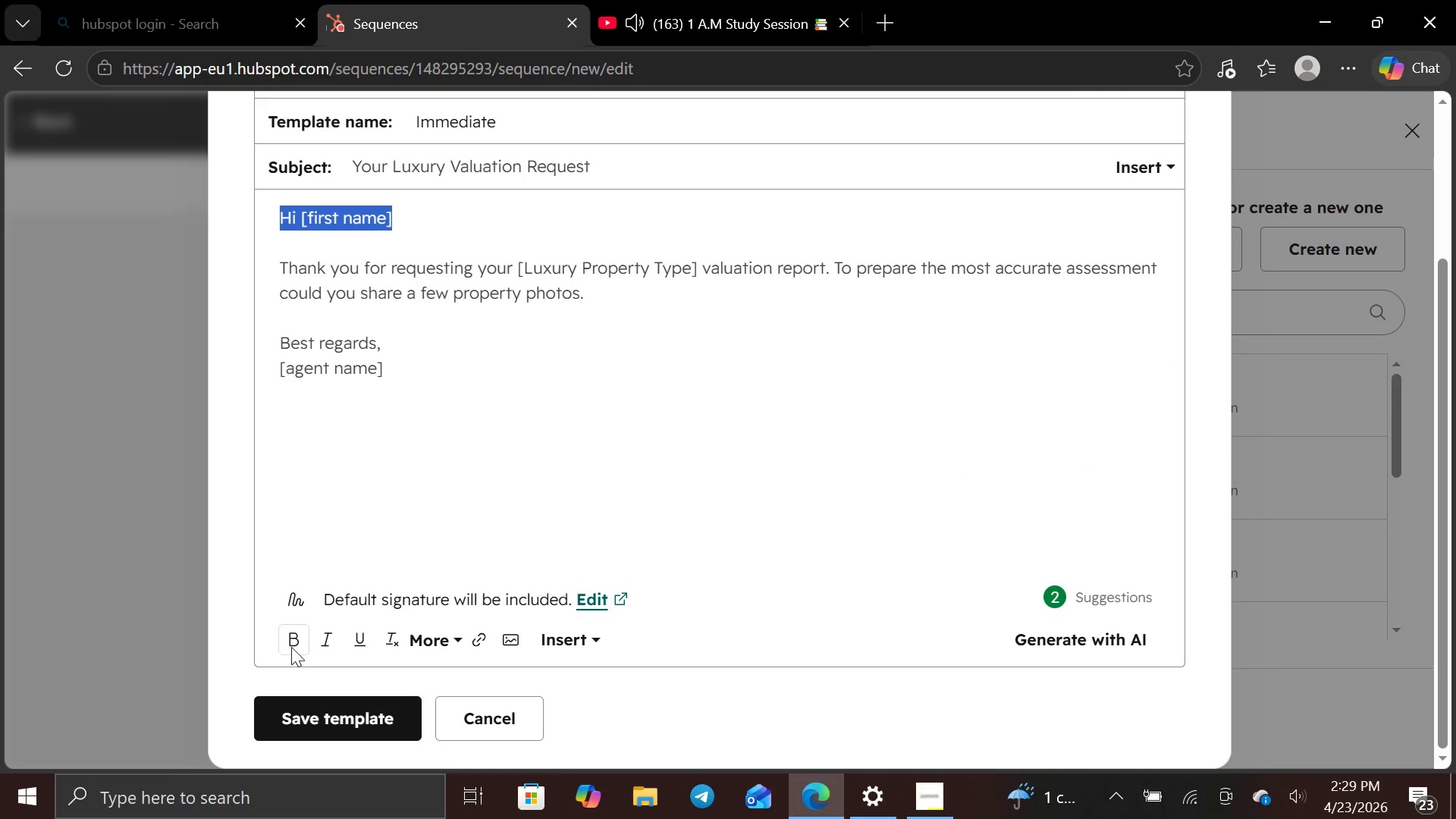 
left_click([299, 637])
 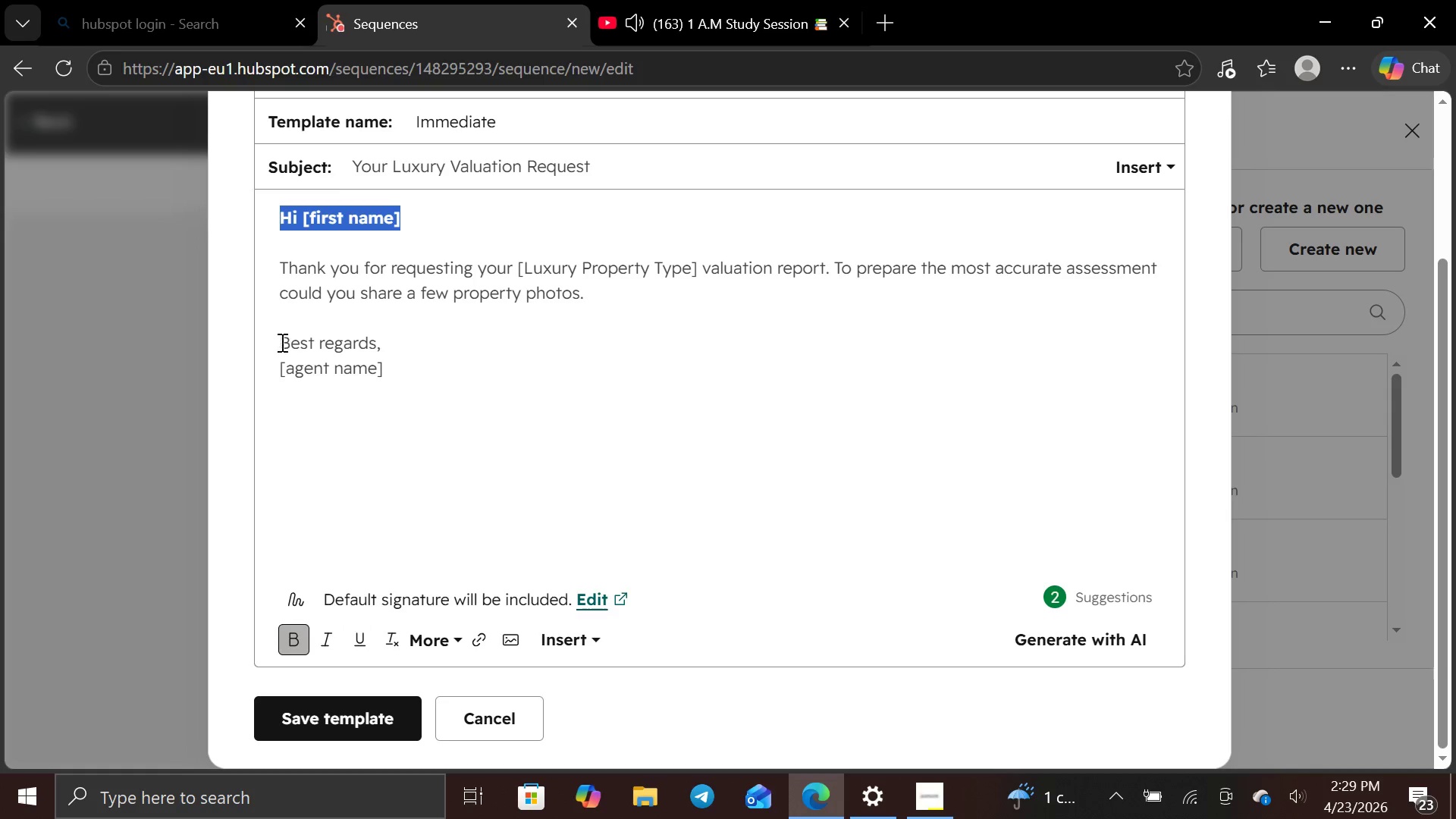 
left_click_drag(start_coordinate=[282, 342], to_coordinate=[406, 371])
 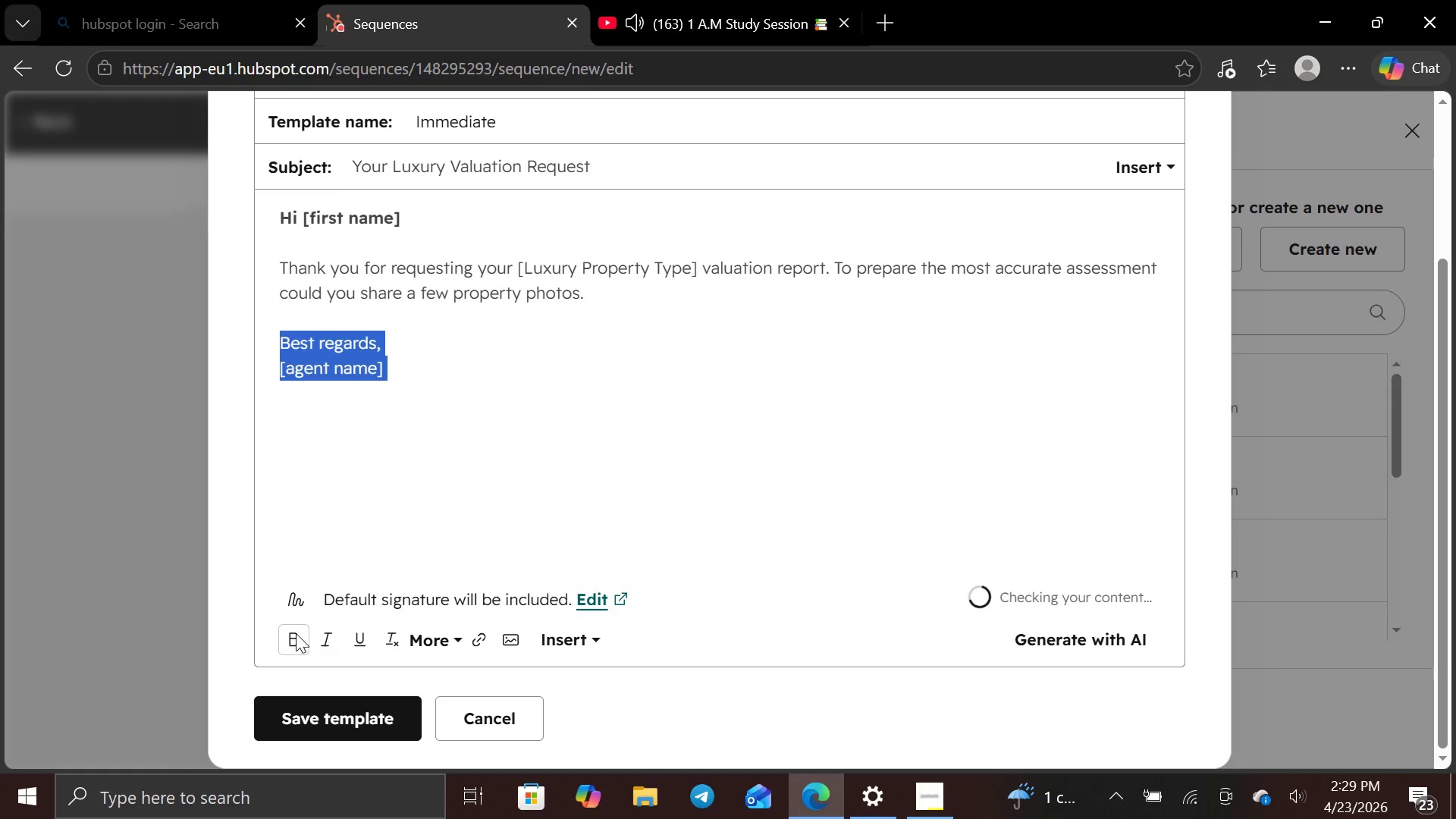 
left_click([296, 637])
 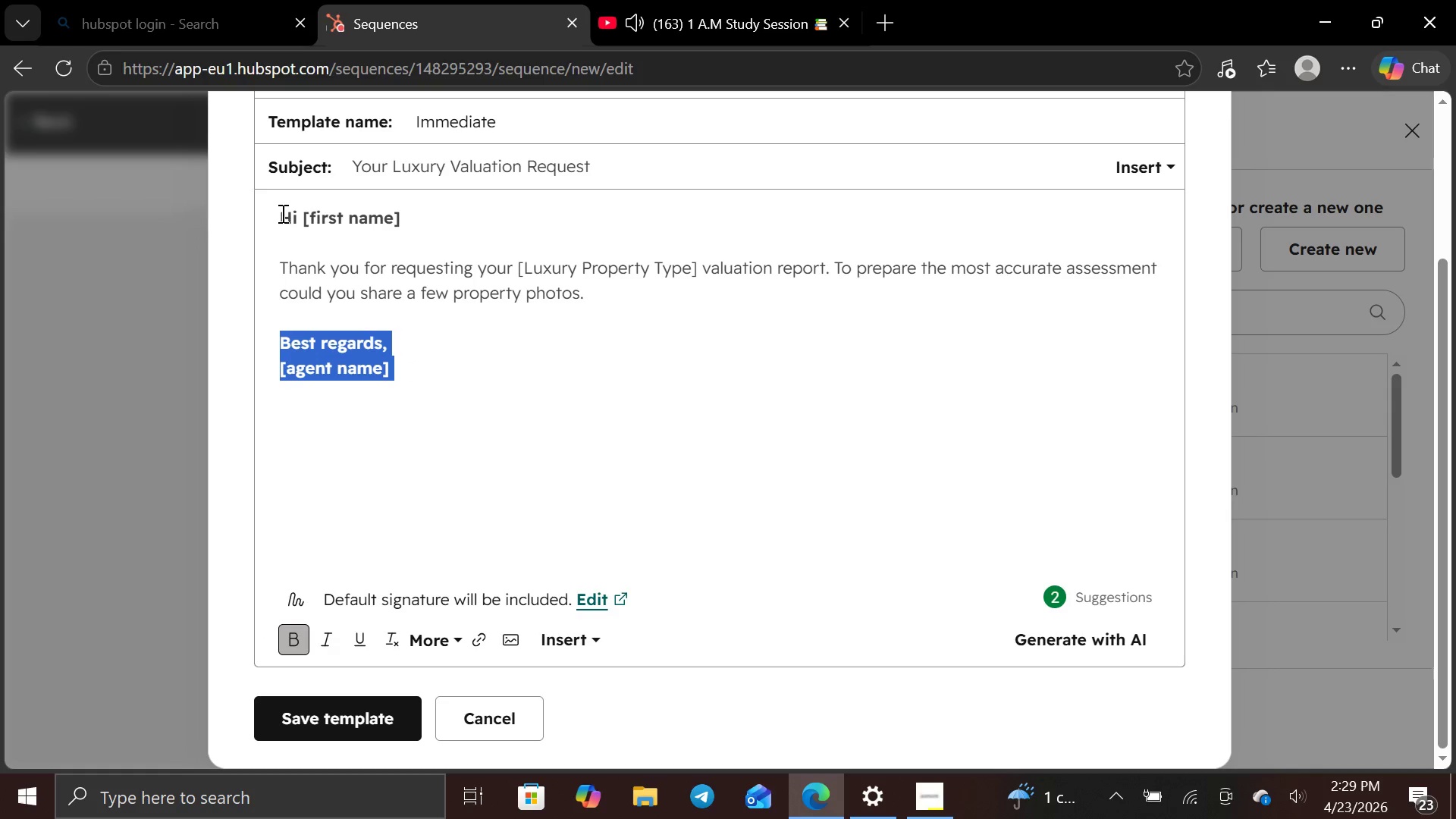 
left_click_drag(start_coordinate=[281, 215], to_coordinate=[428, 392])
 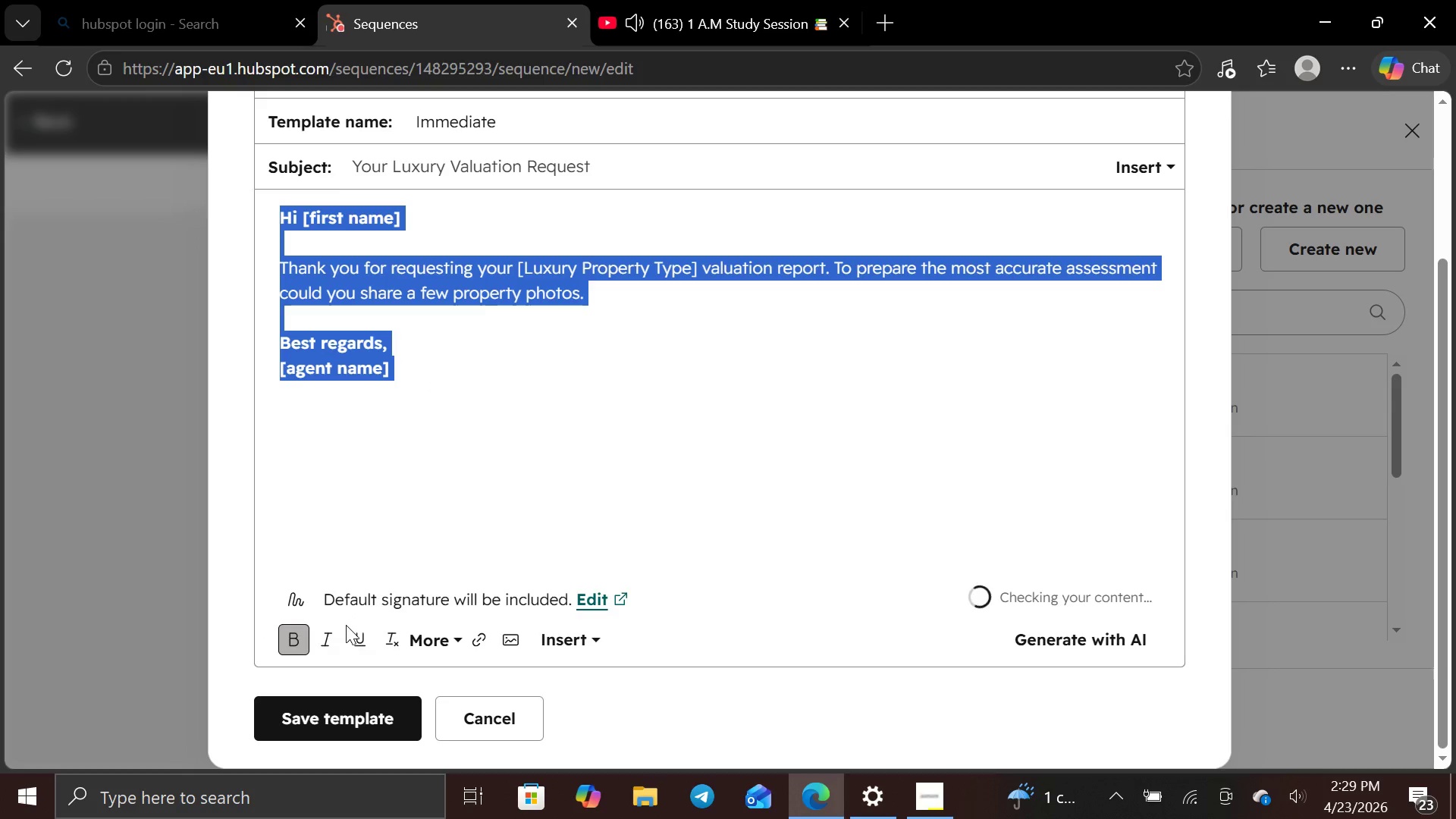 
mouse_move([354, 638])
 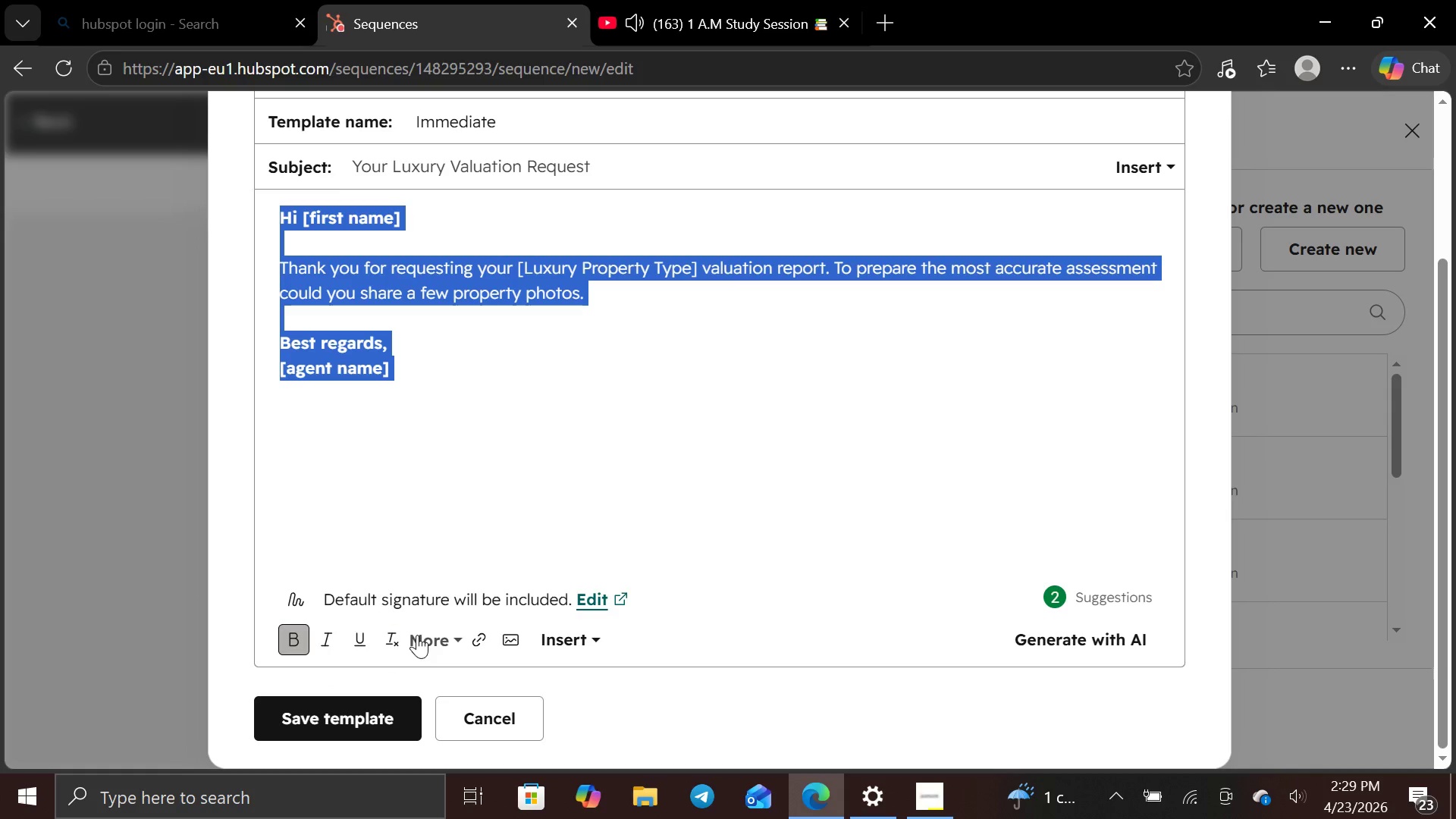 
left_click([417, 635])
 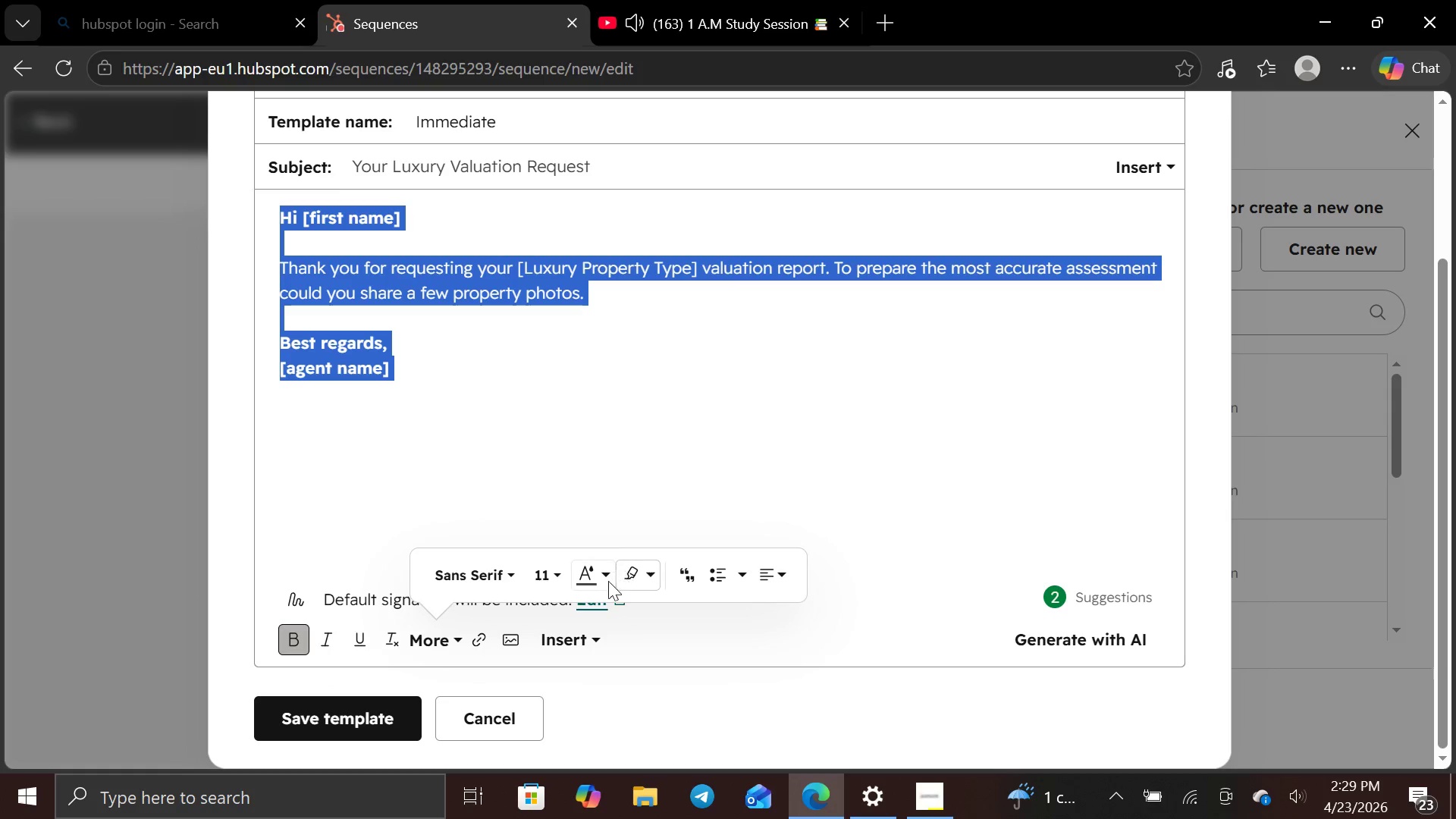 
left_click([605, 582])
 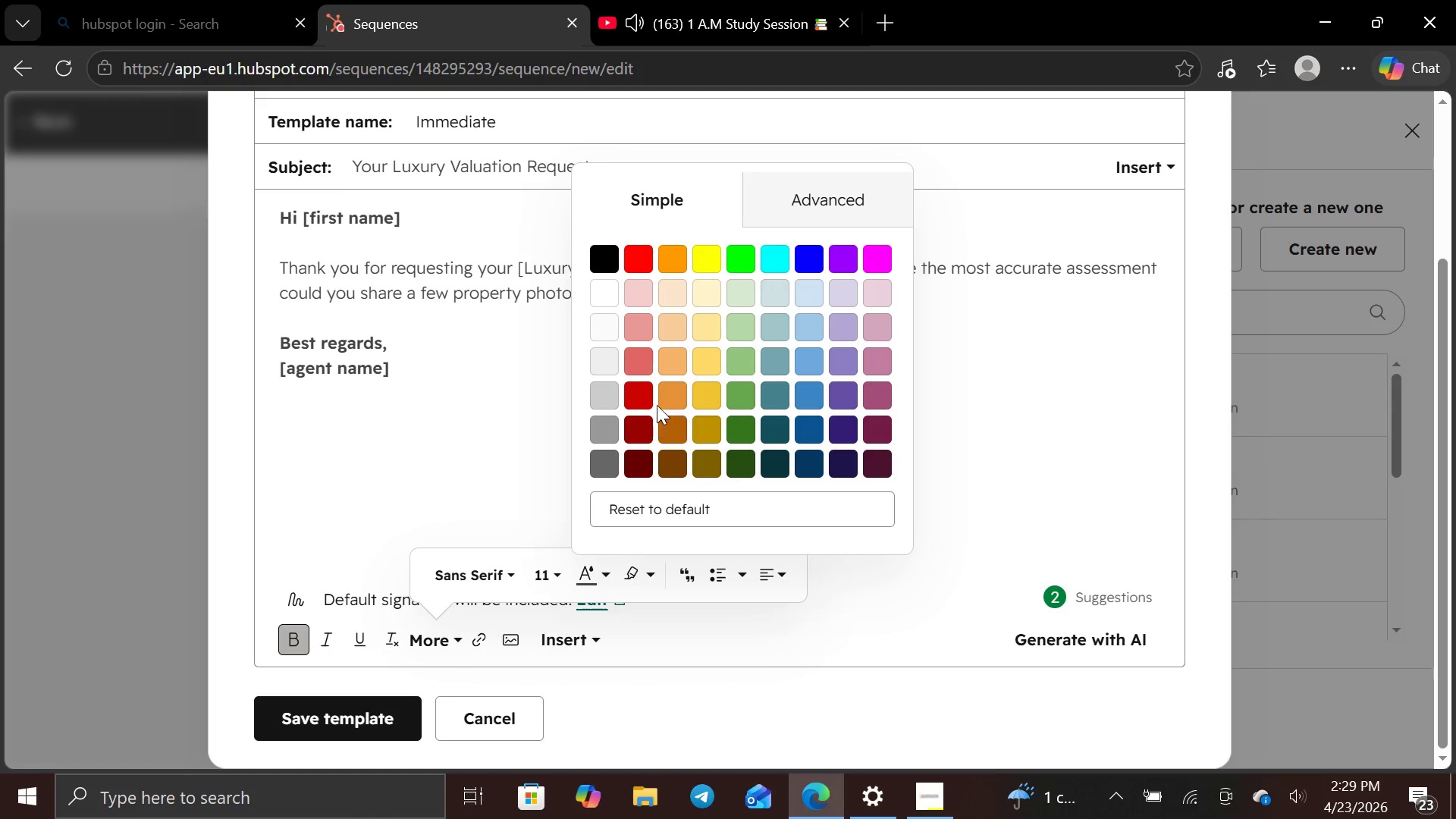 
left_click([639, 399])
 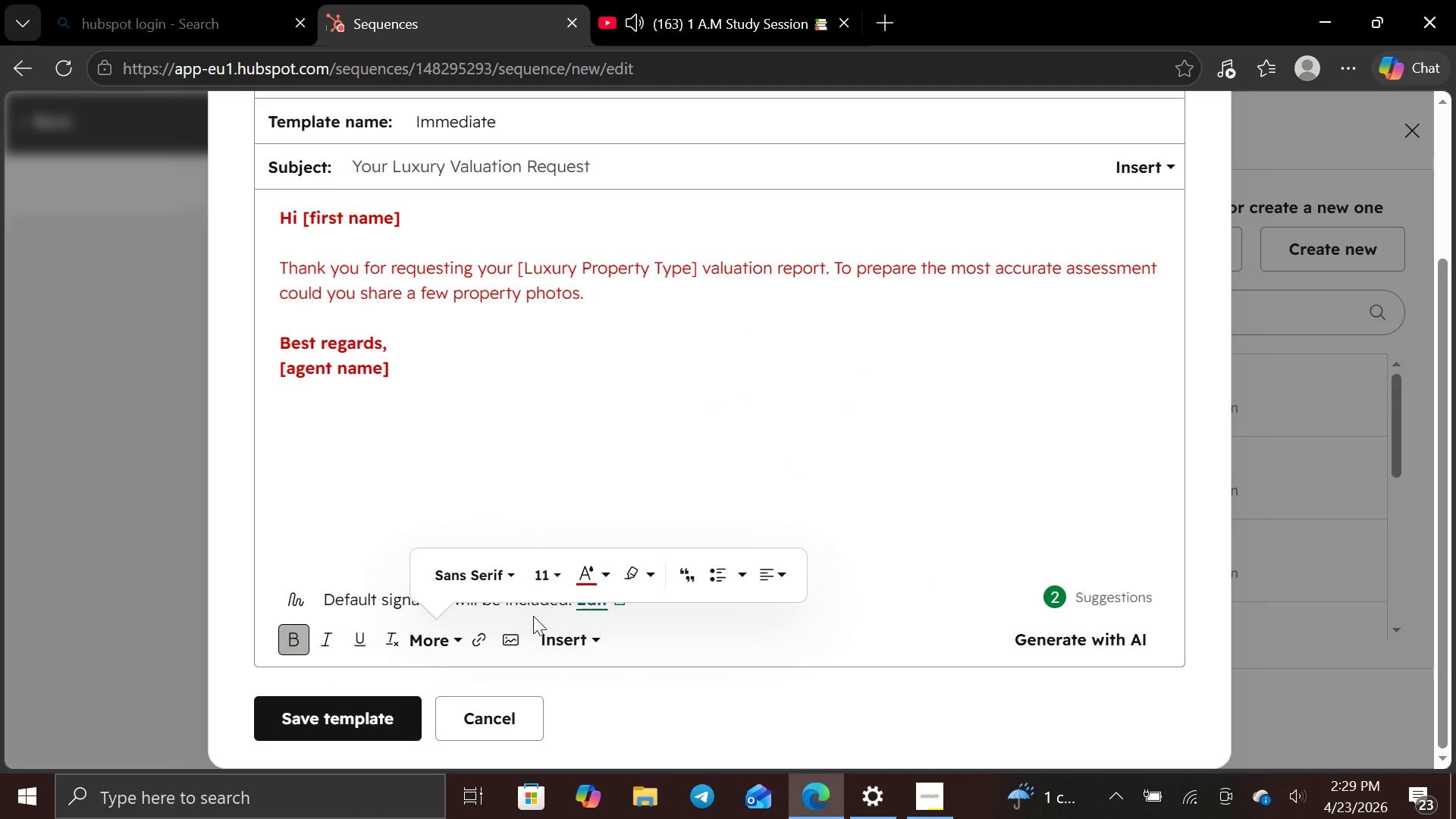 
left_click([605, 570])
 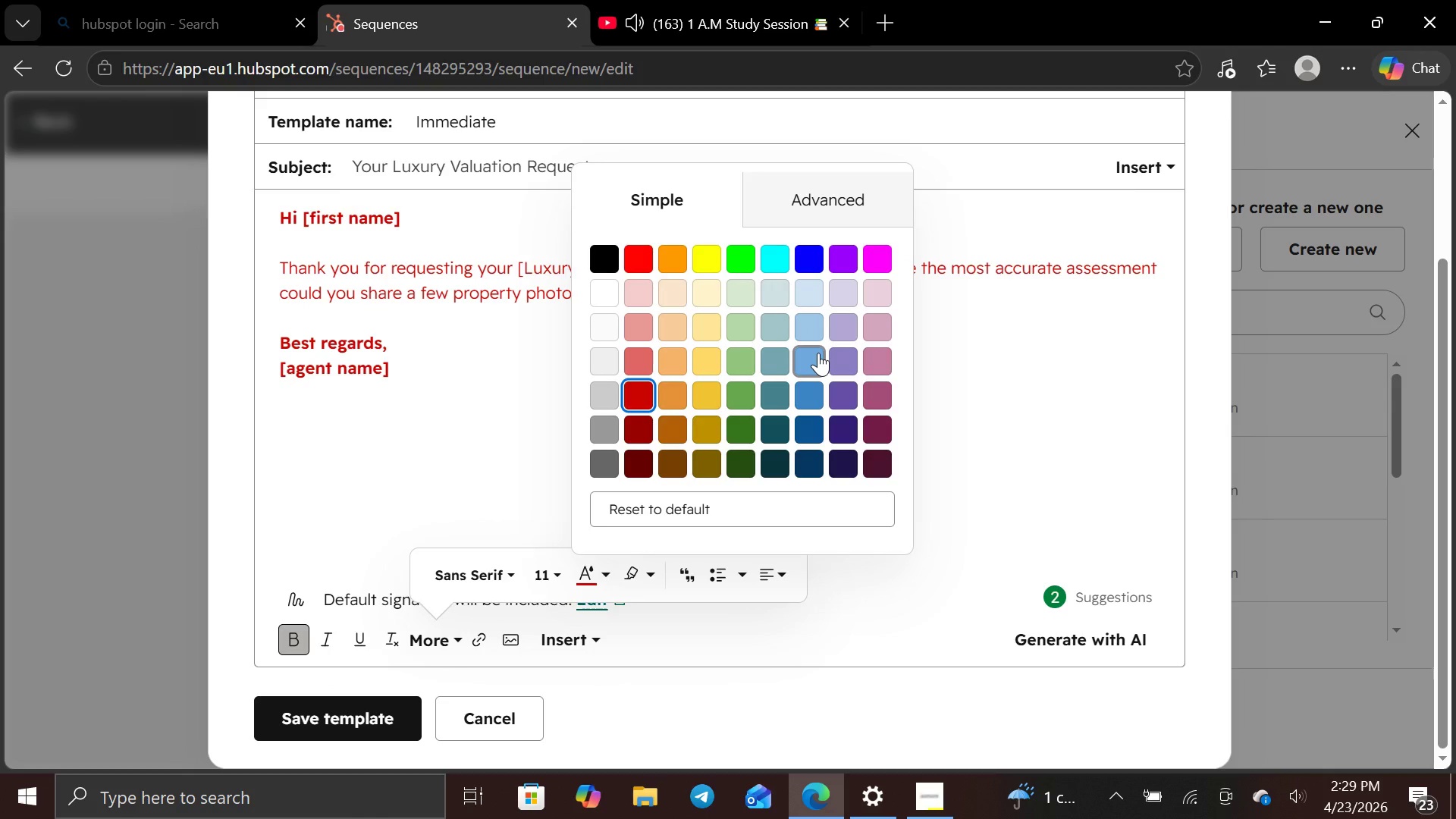 
left_click([818, 353])
 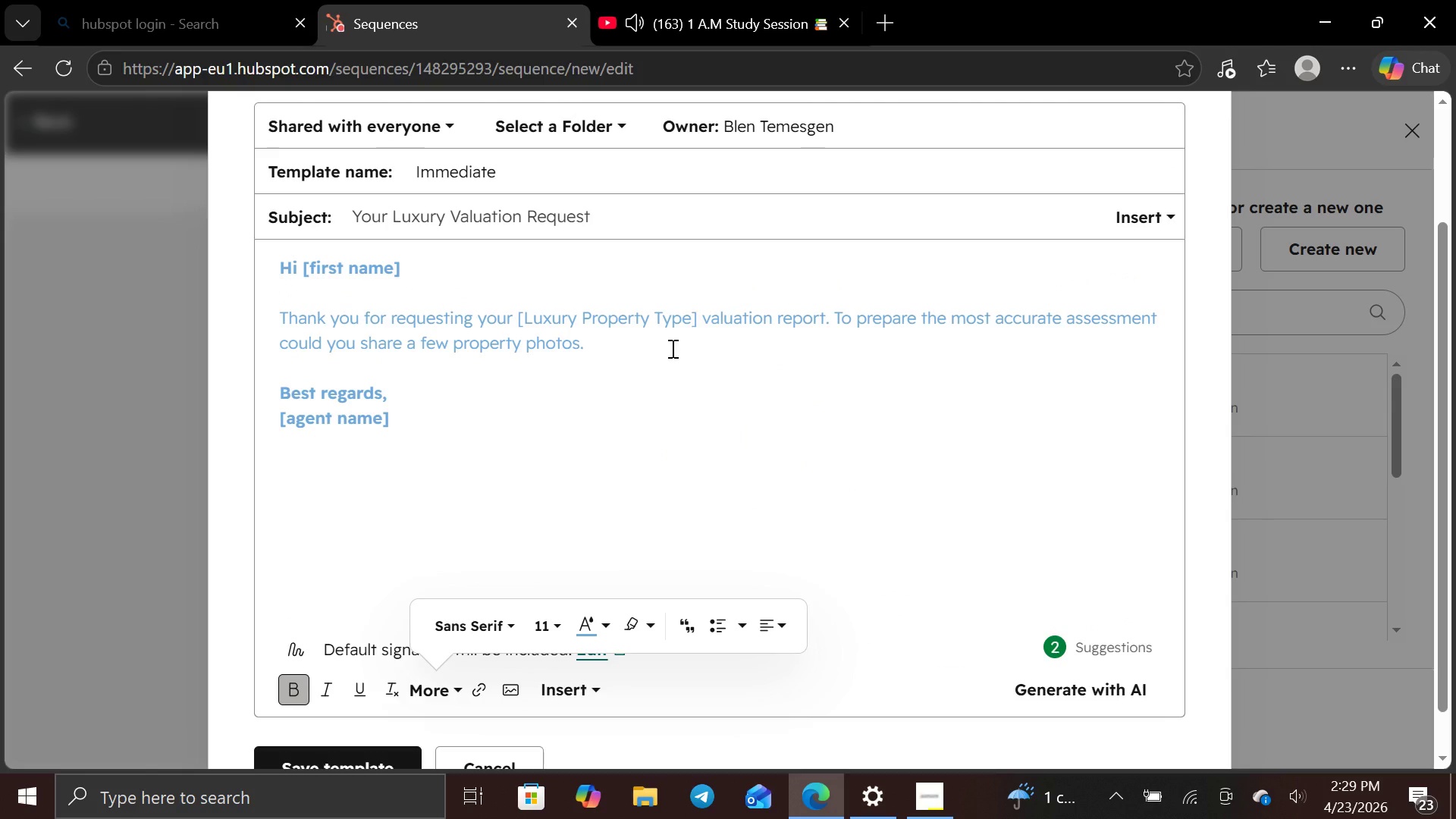 
wait(5.39)
 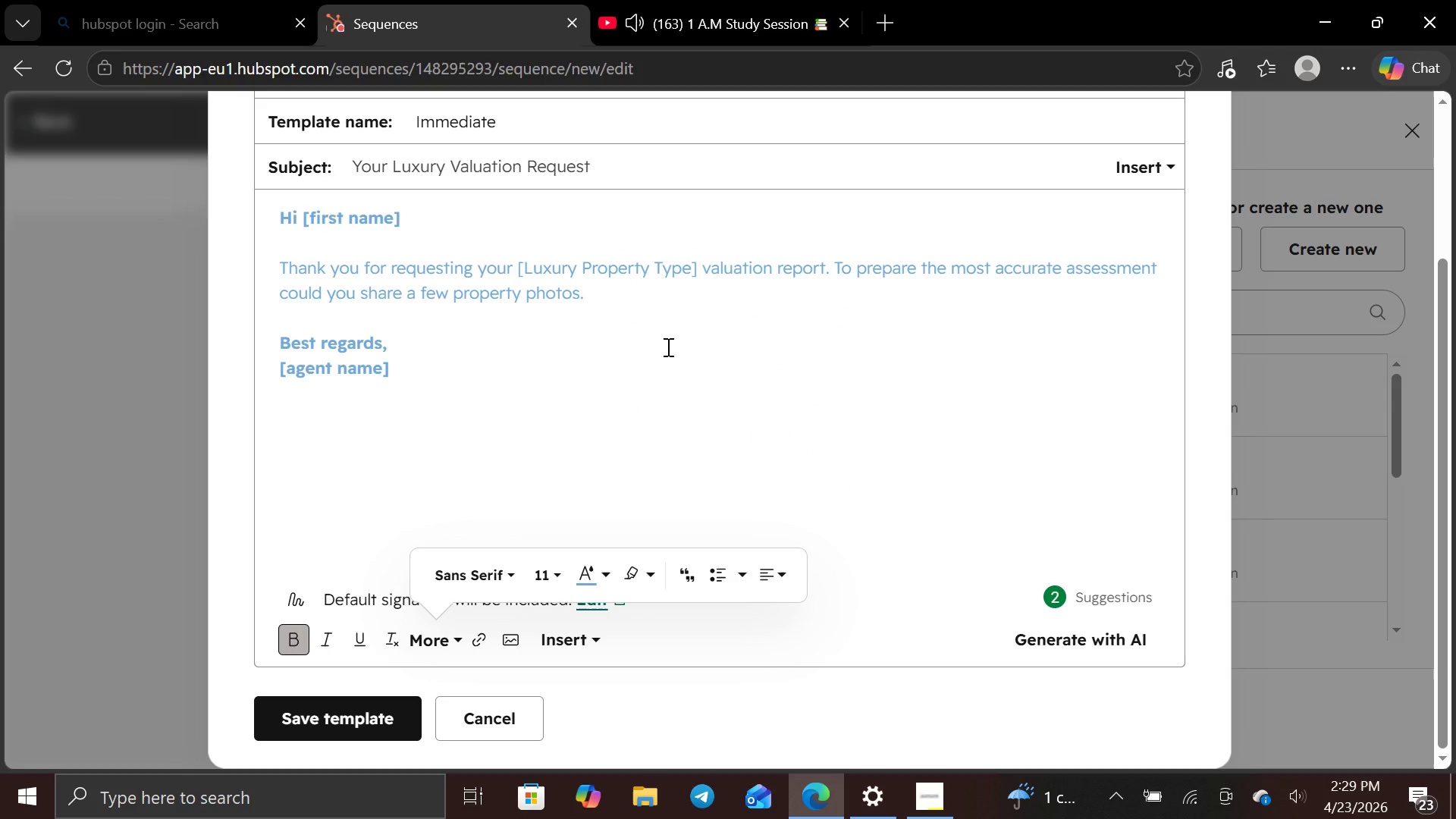 
left_click([861, 430])
 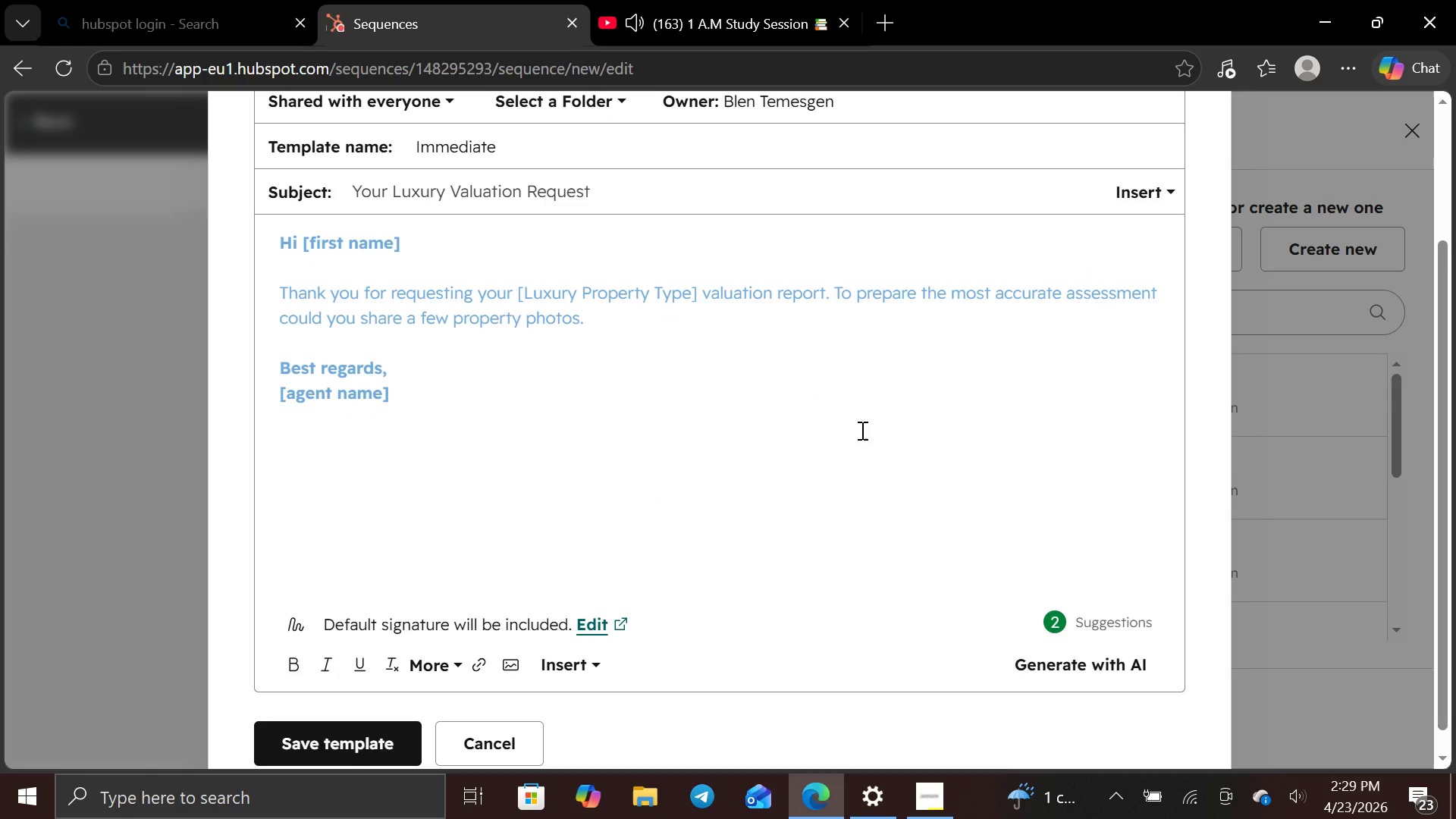 
key(PrintScreen)
 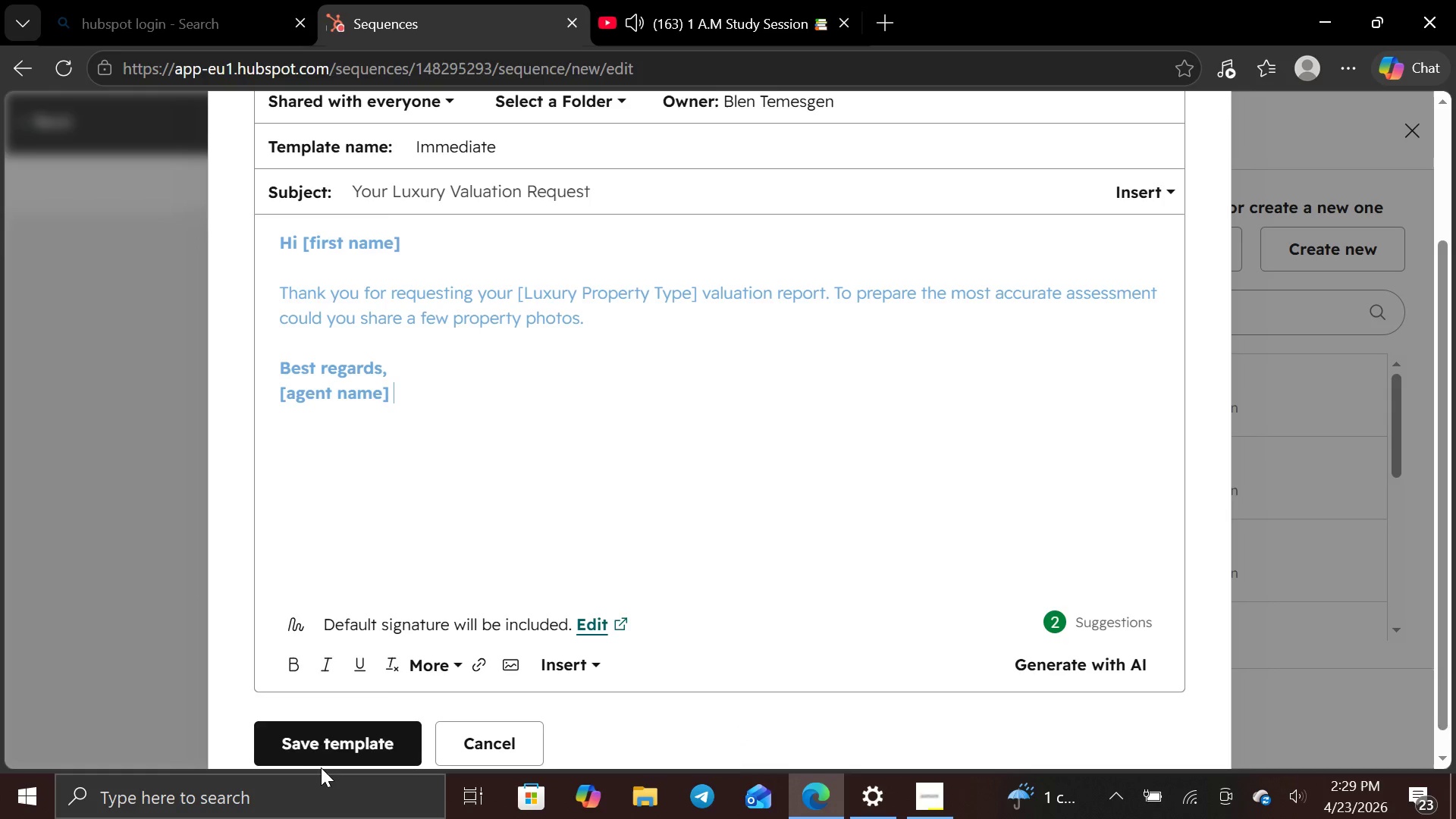 
left_click([334, 748])
 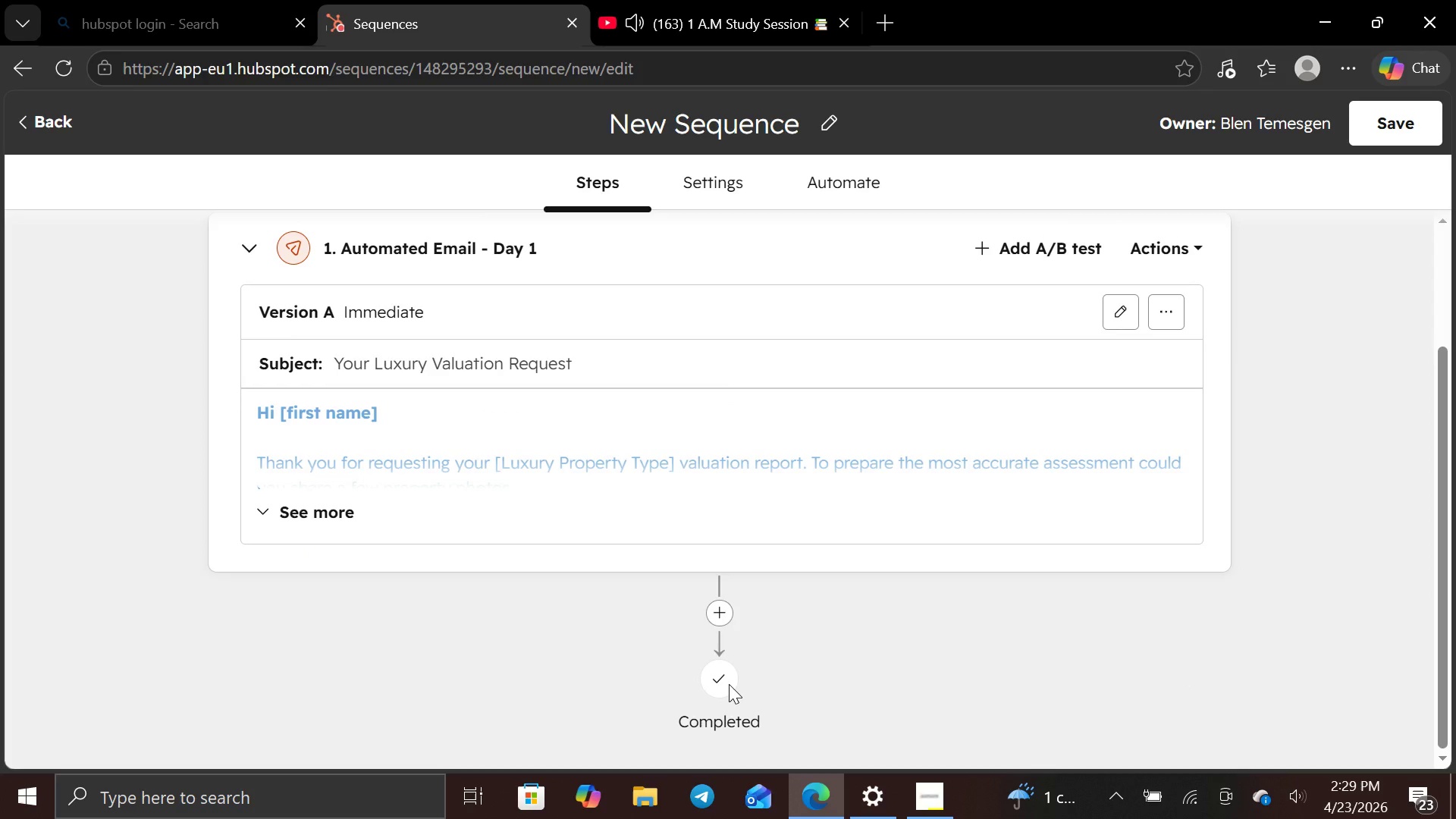 
wait(6.11)
 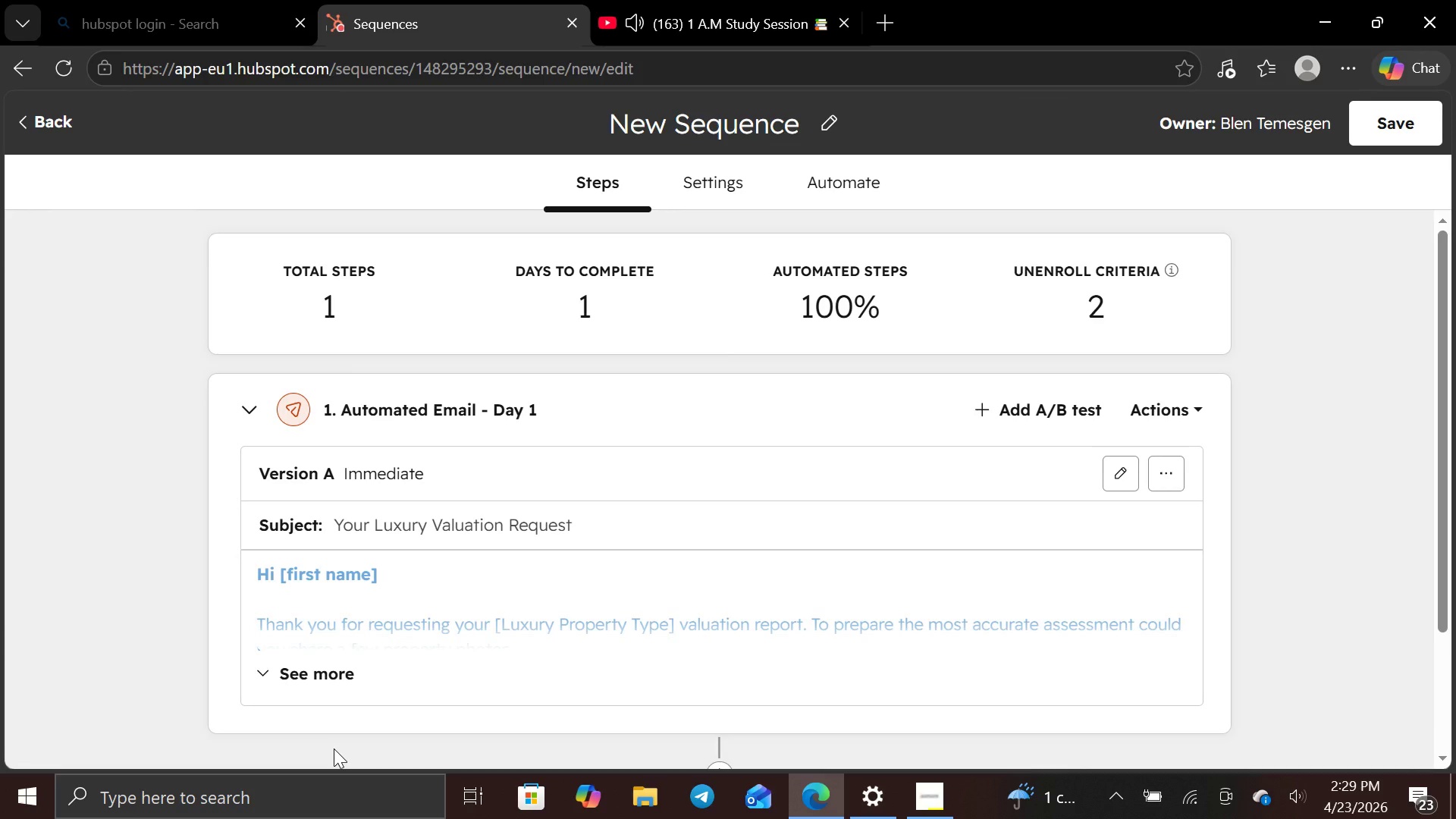 
left_click([729, 684])
 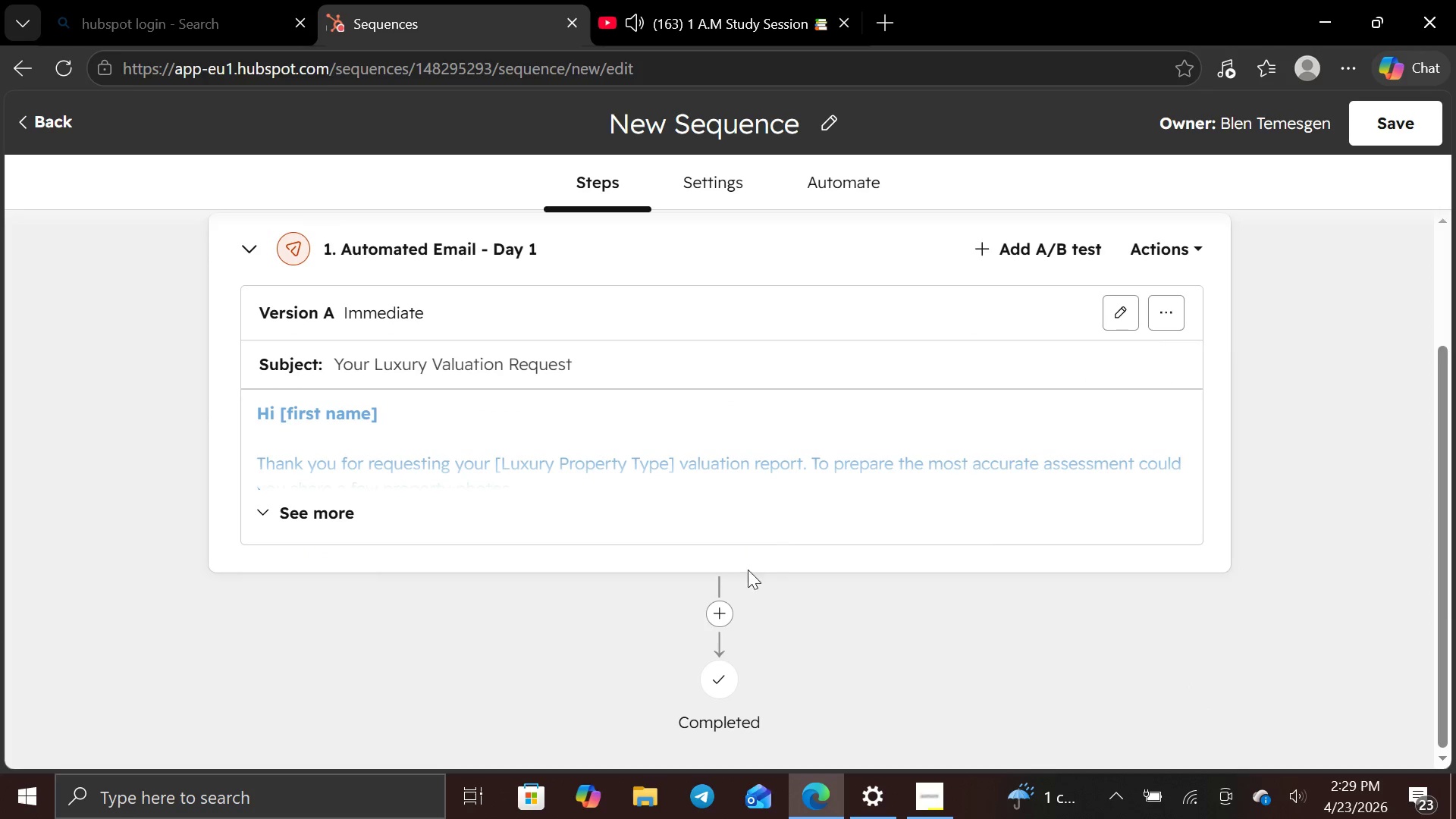 
left_click([723, 616])
 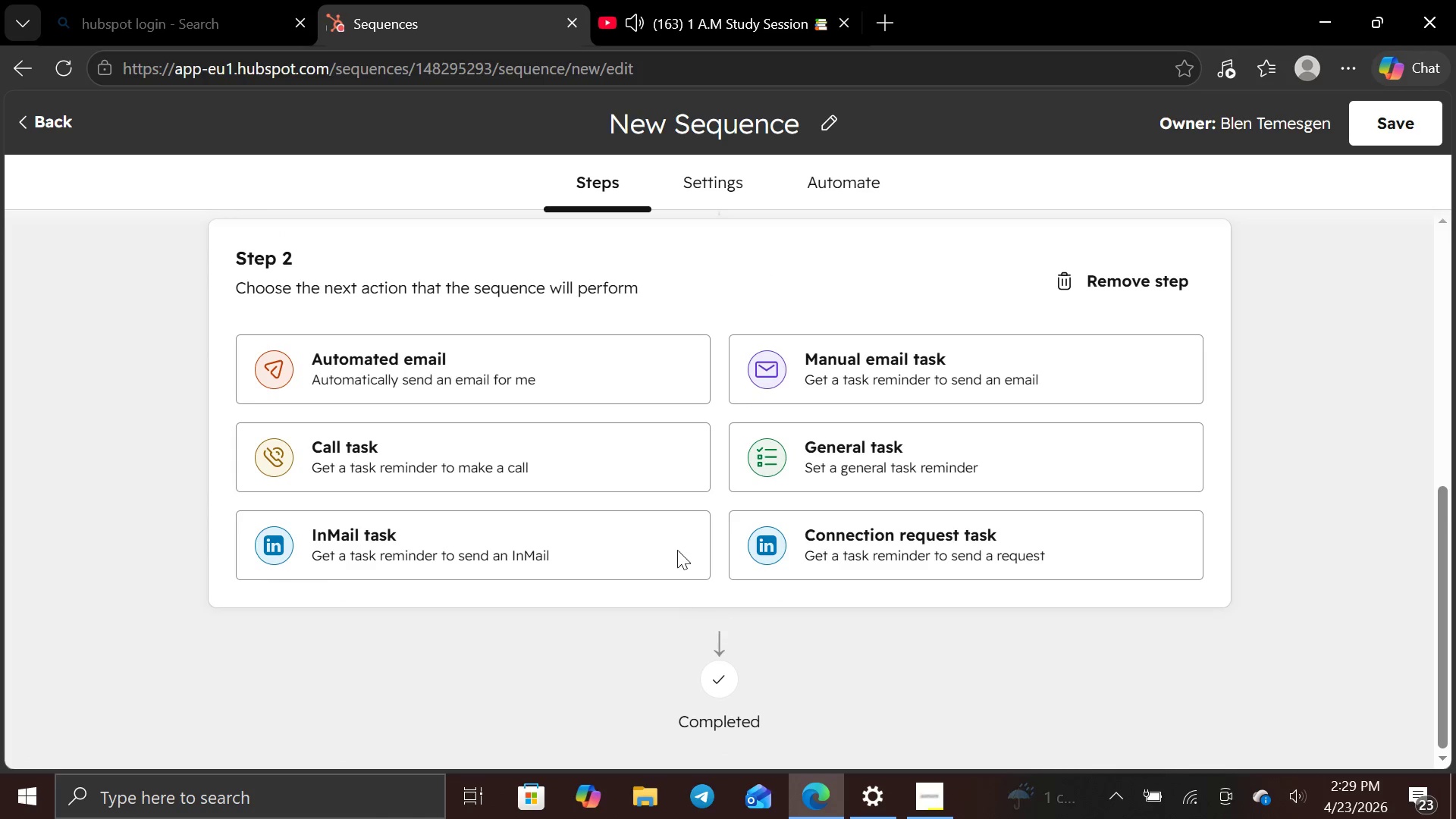 
left_click([620, 347])
 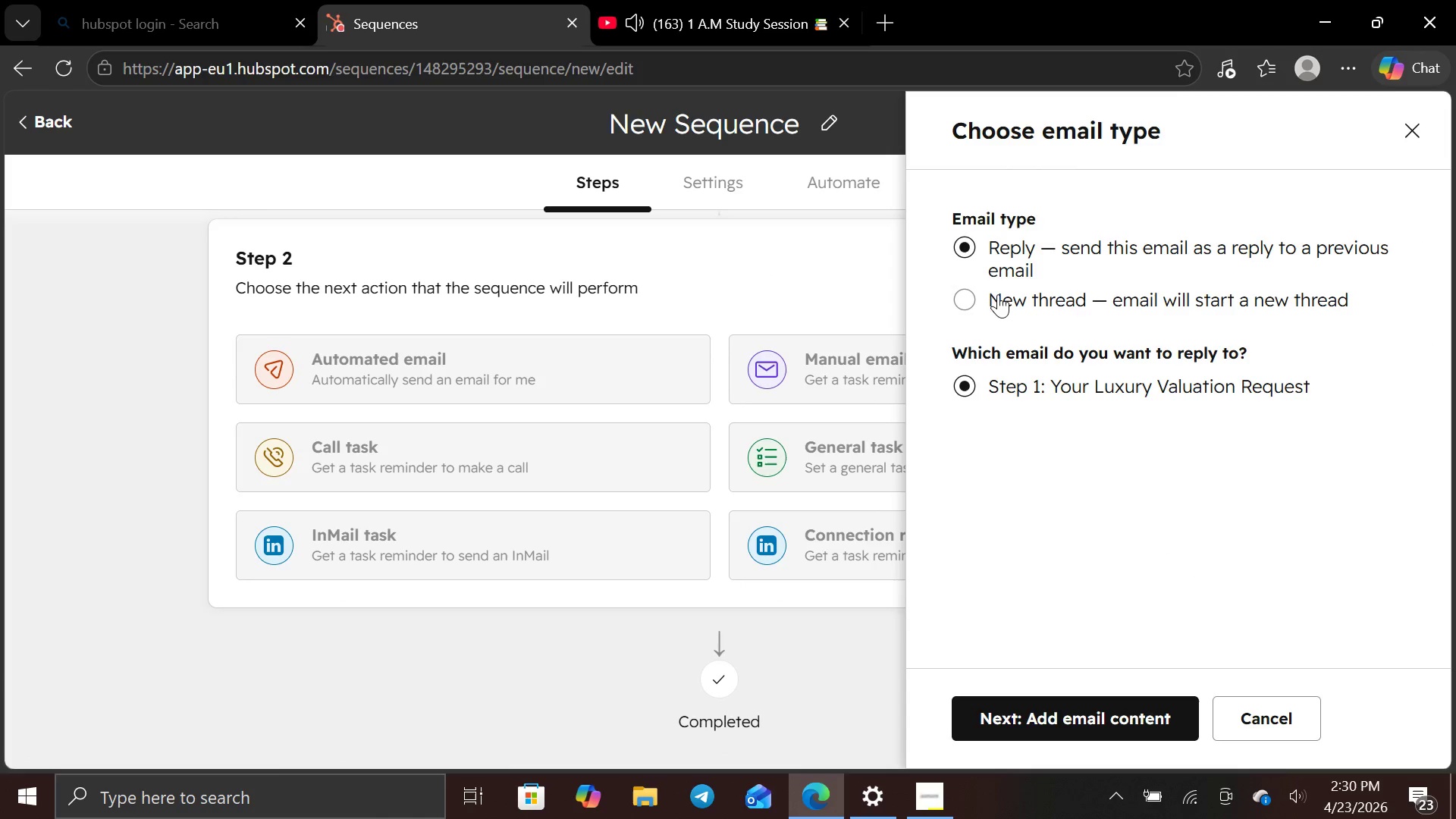 
left_click([967, 306])
 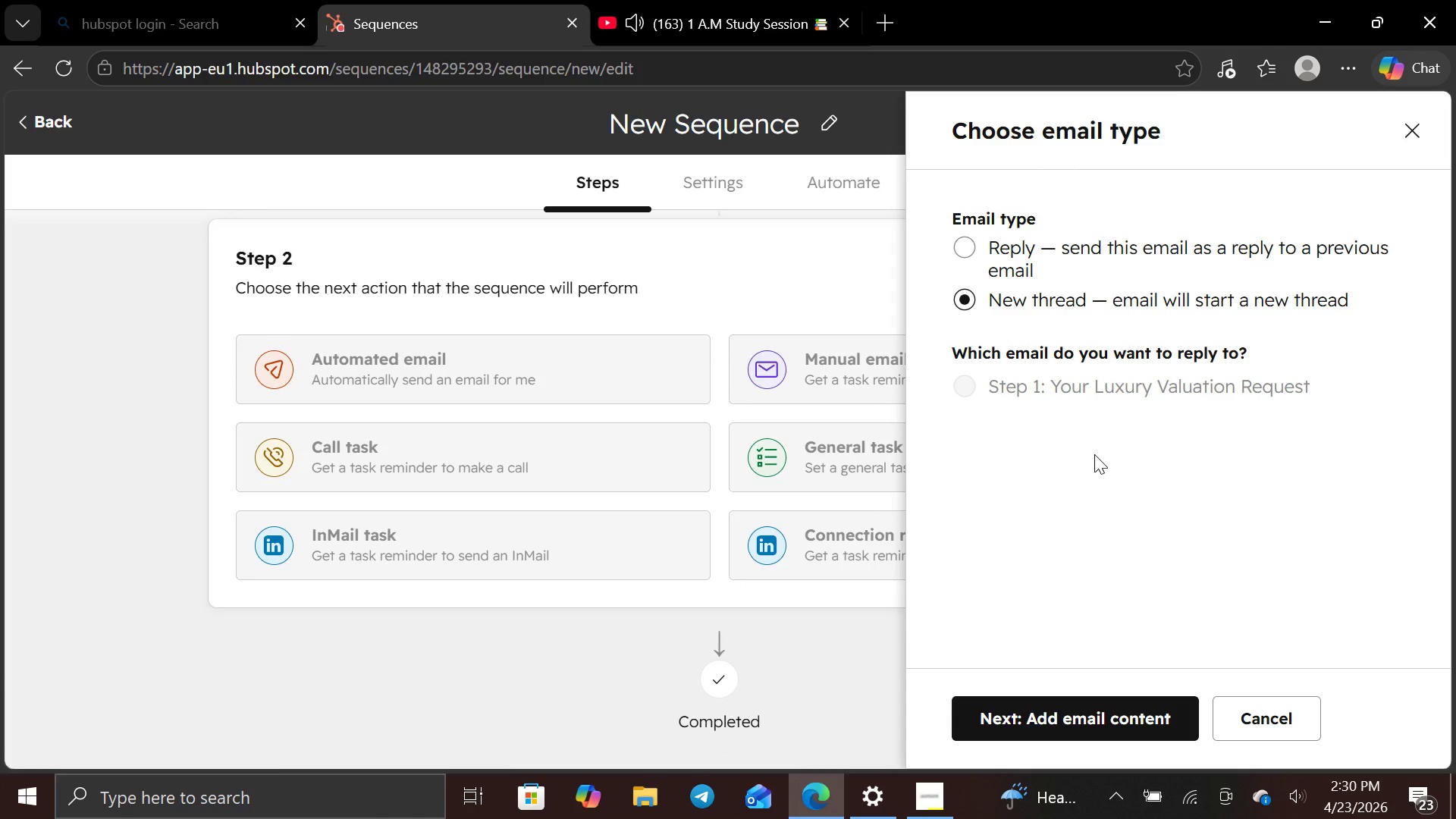 
wait(6.34)
 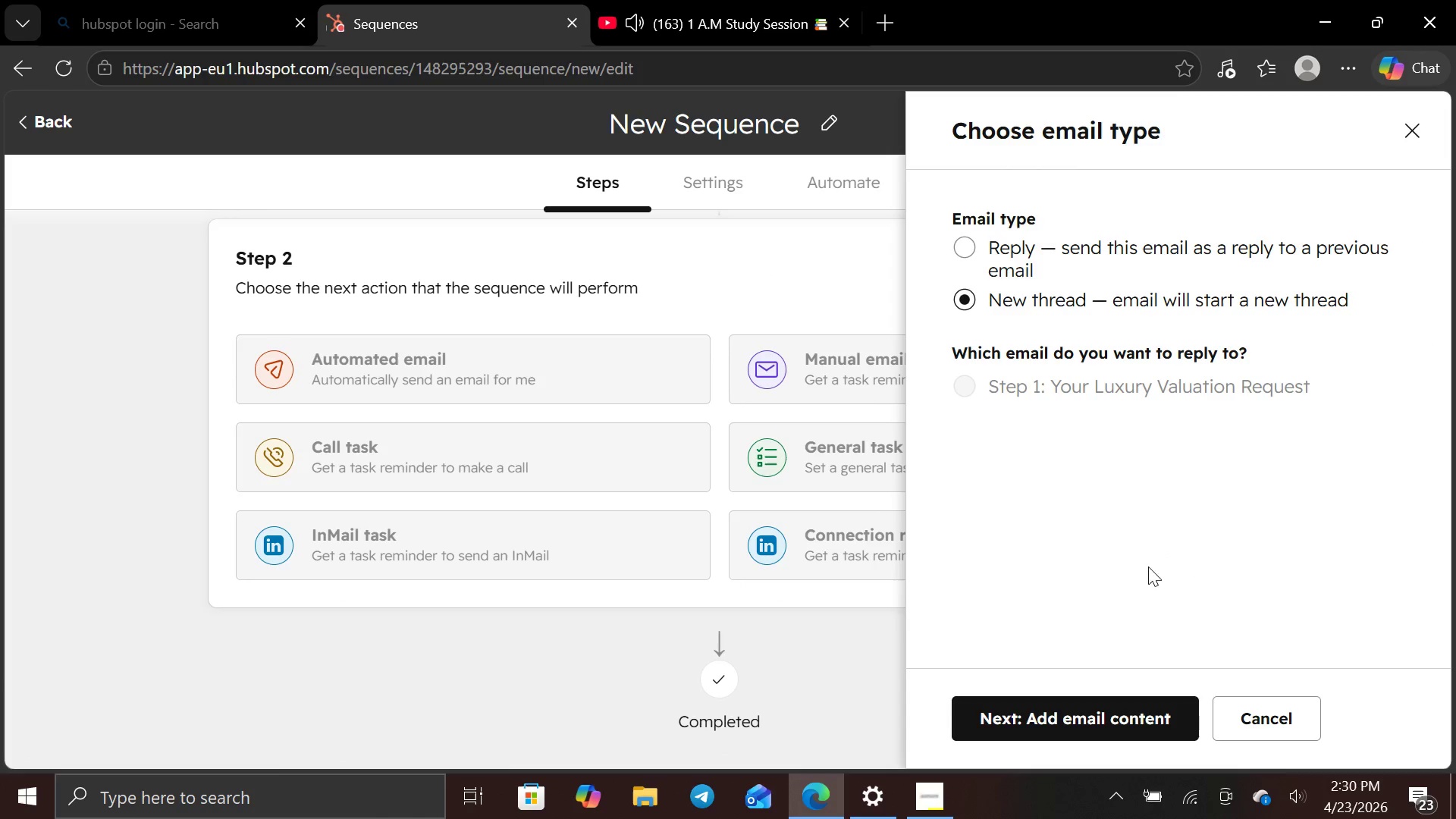 
left_click([968, 240])
 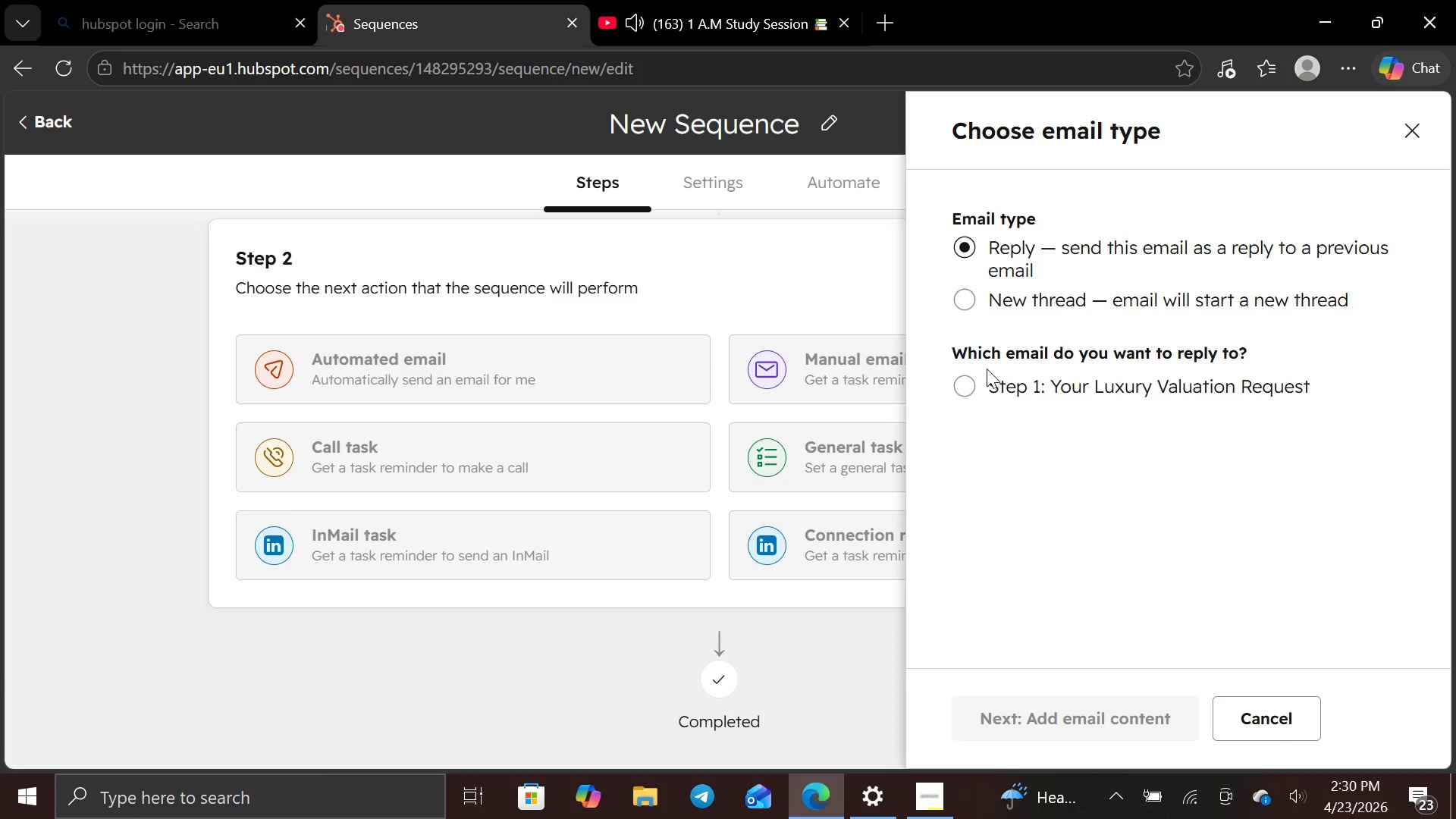 
left_click([971, 383])
 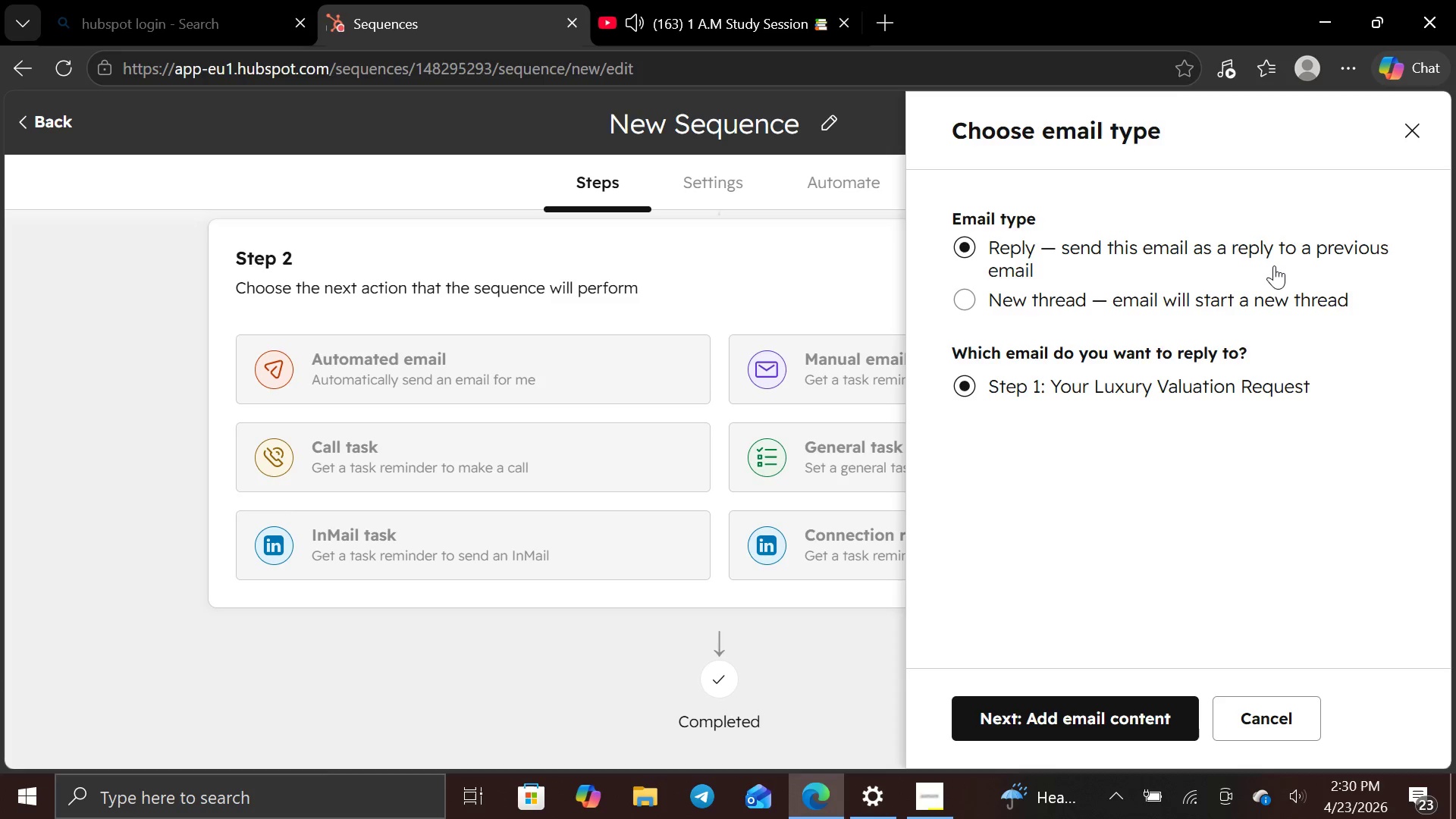 
wait(10.39)
 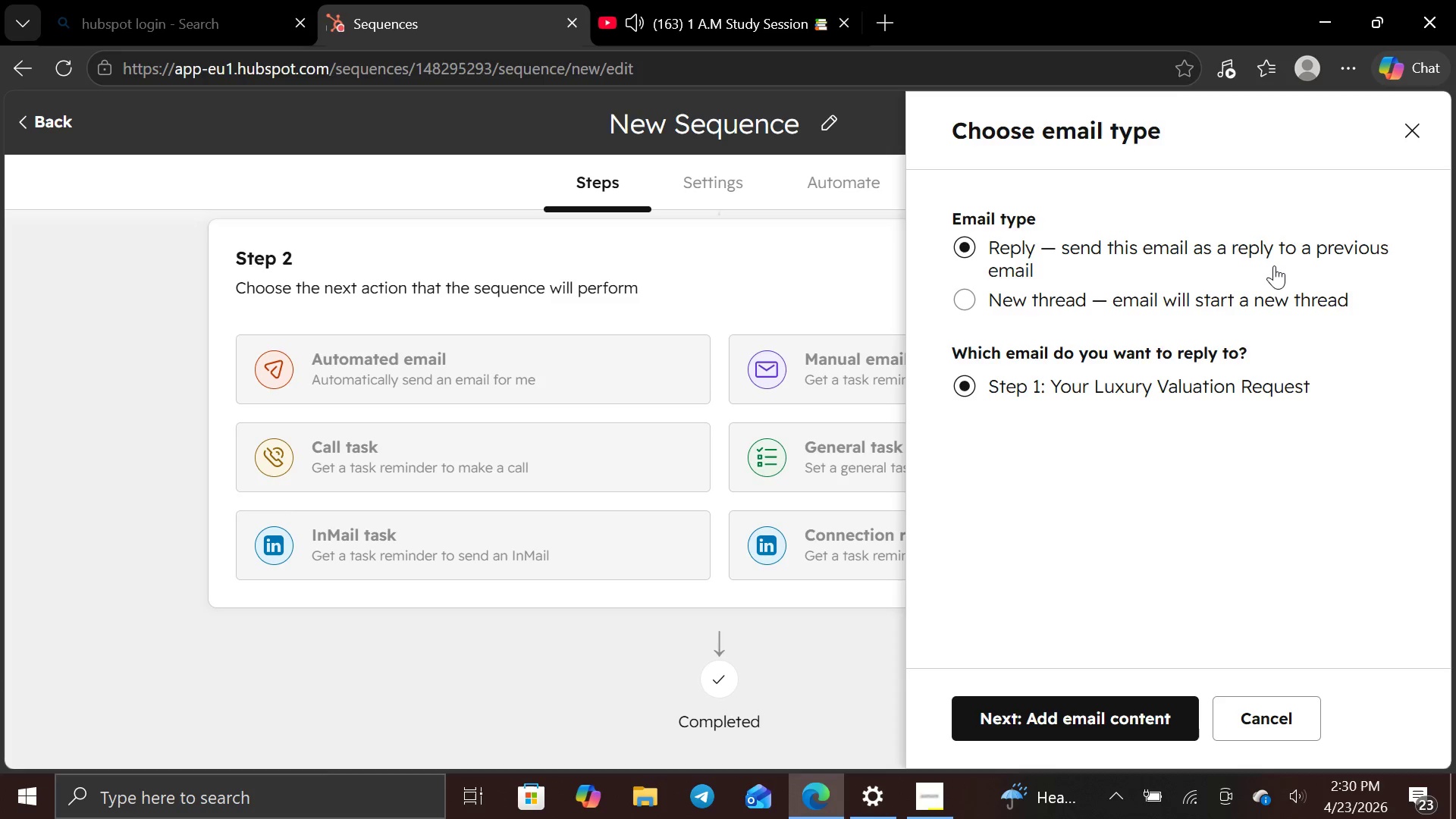 
left_click([1097, 730])
 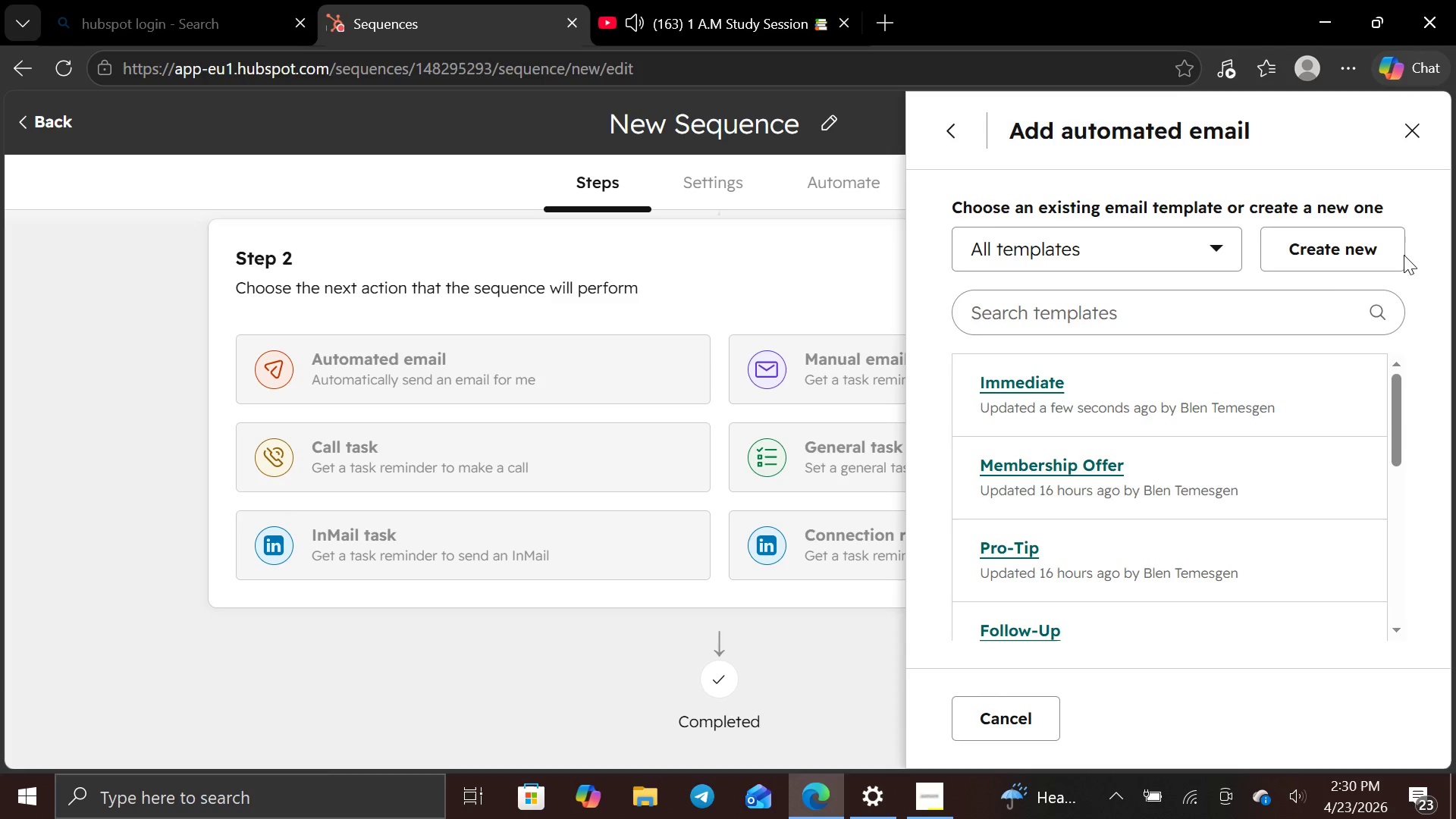 
left_click([1339, 249])
 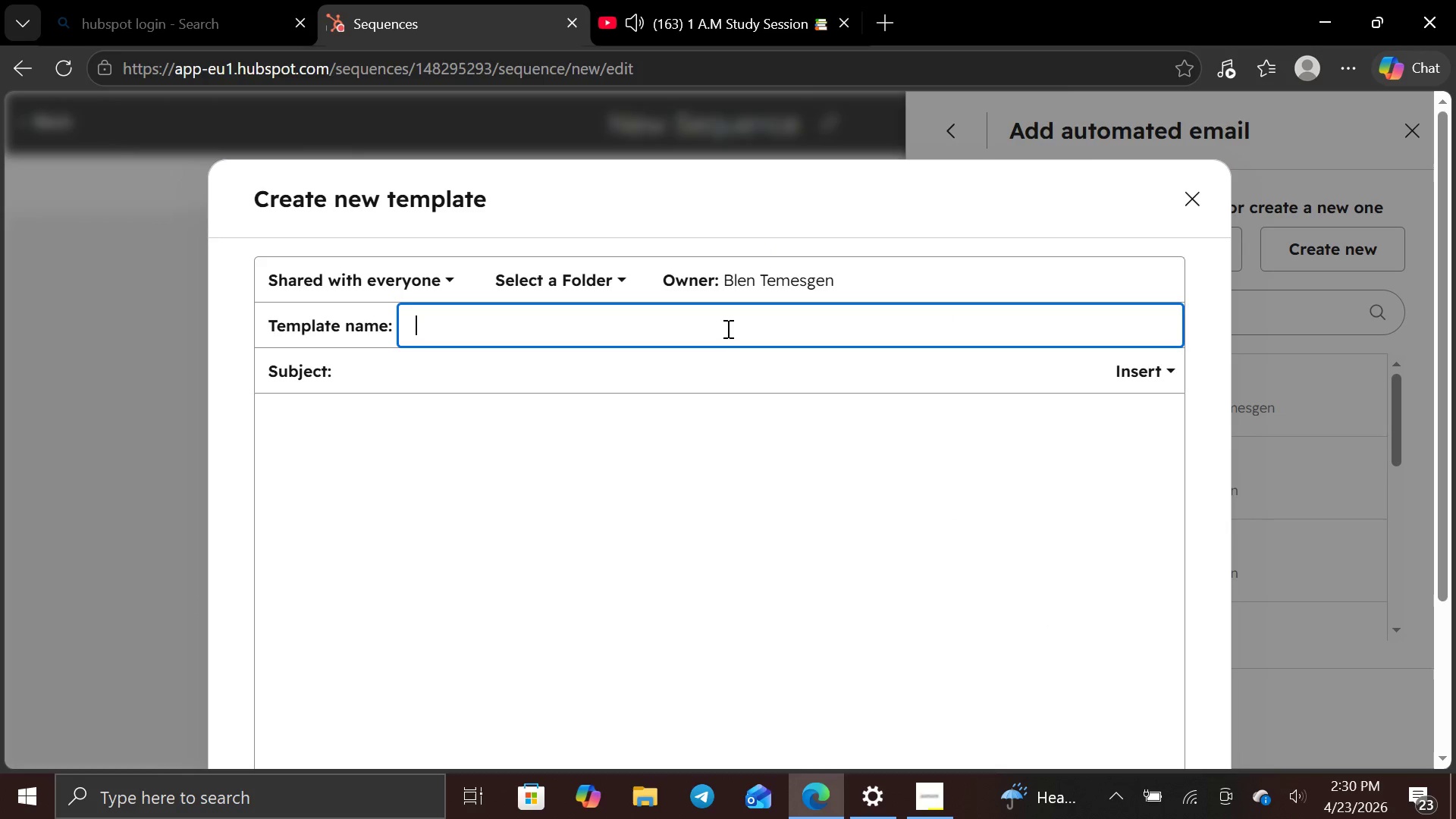 
wait(9.14)
 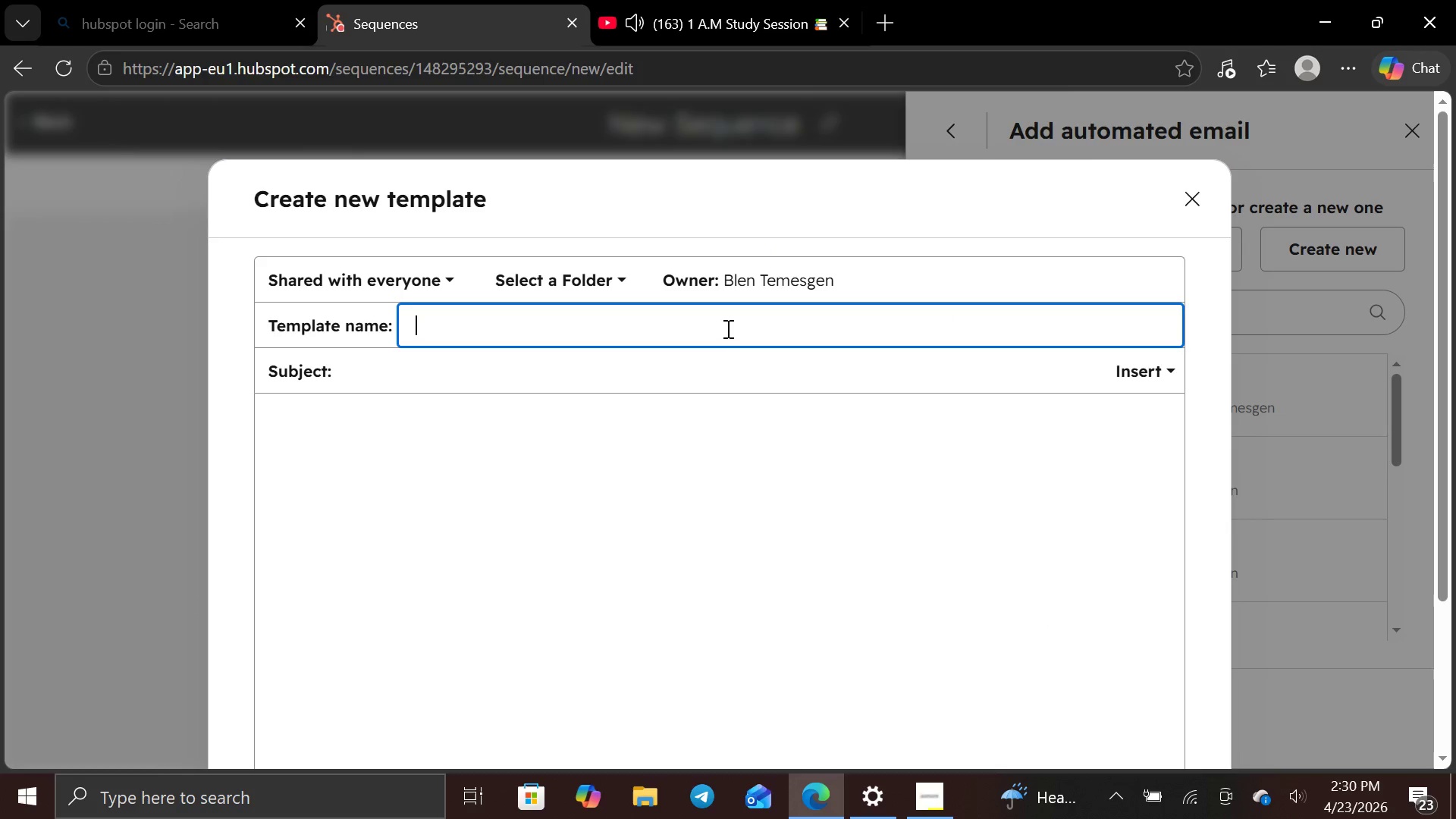 
left_click([927, 803])